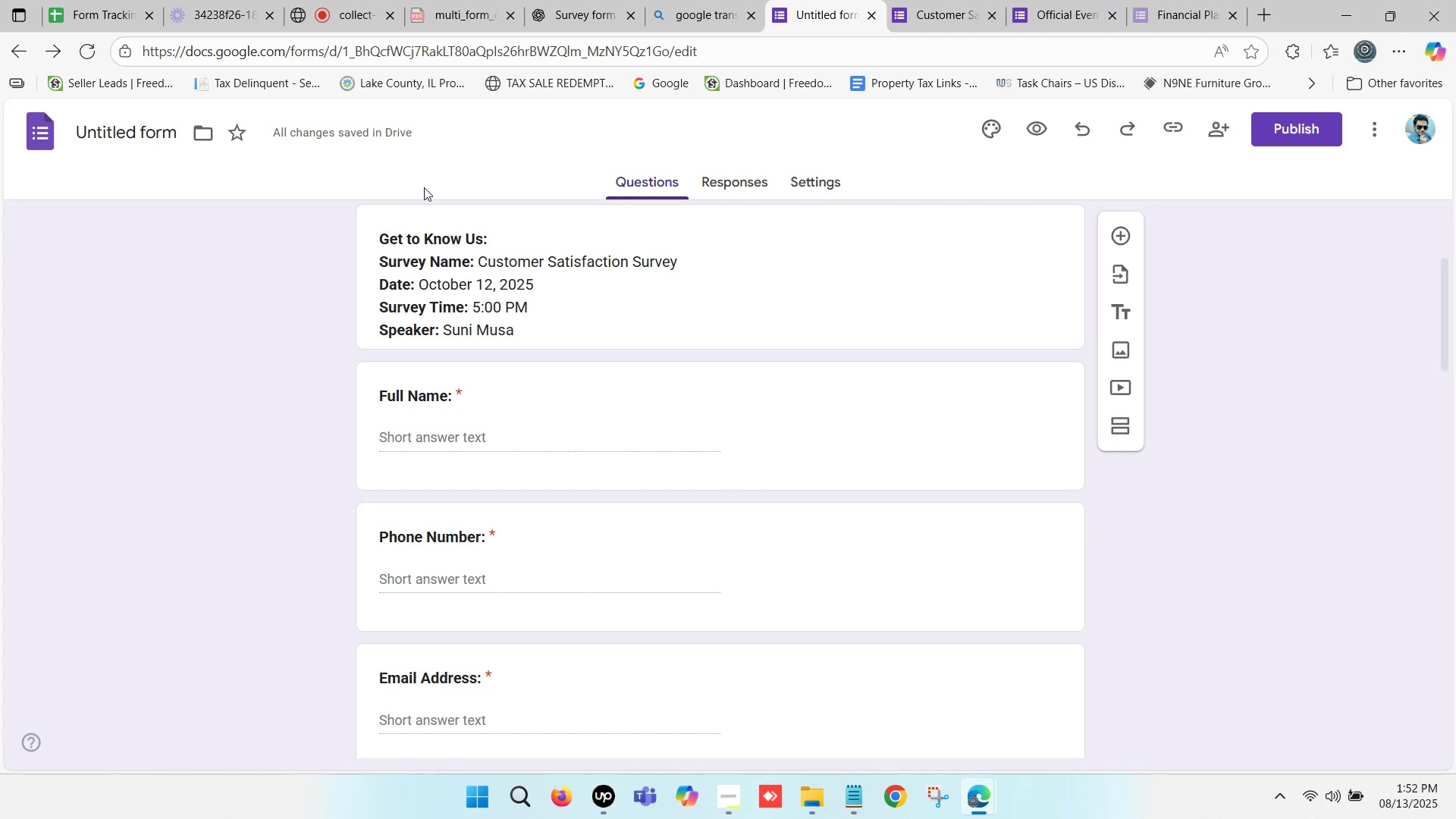 
left_click([471, 290])
 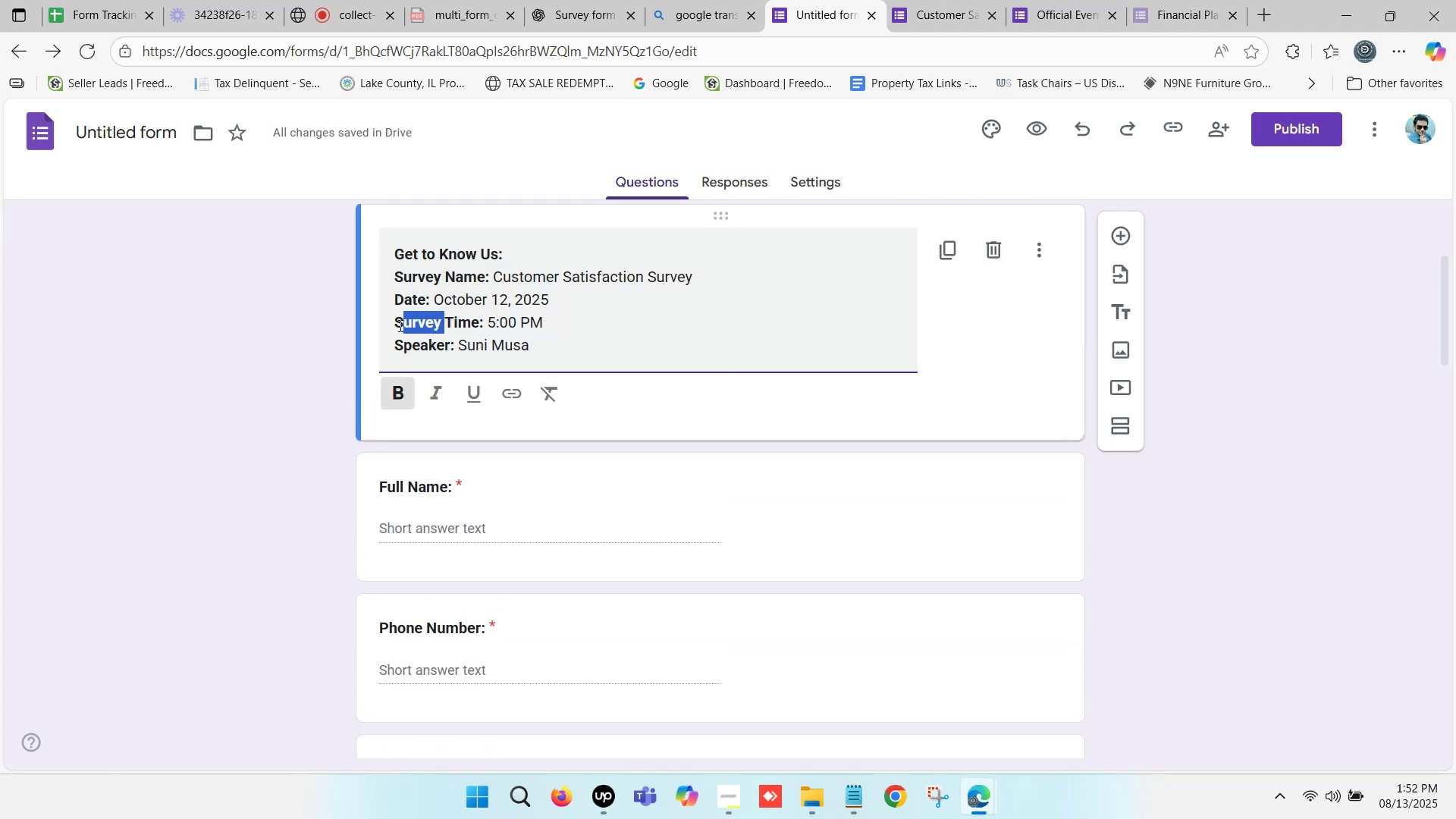 
left_click([107, 0])
 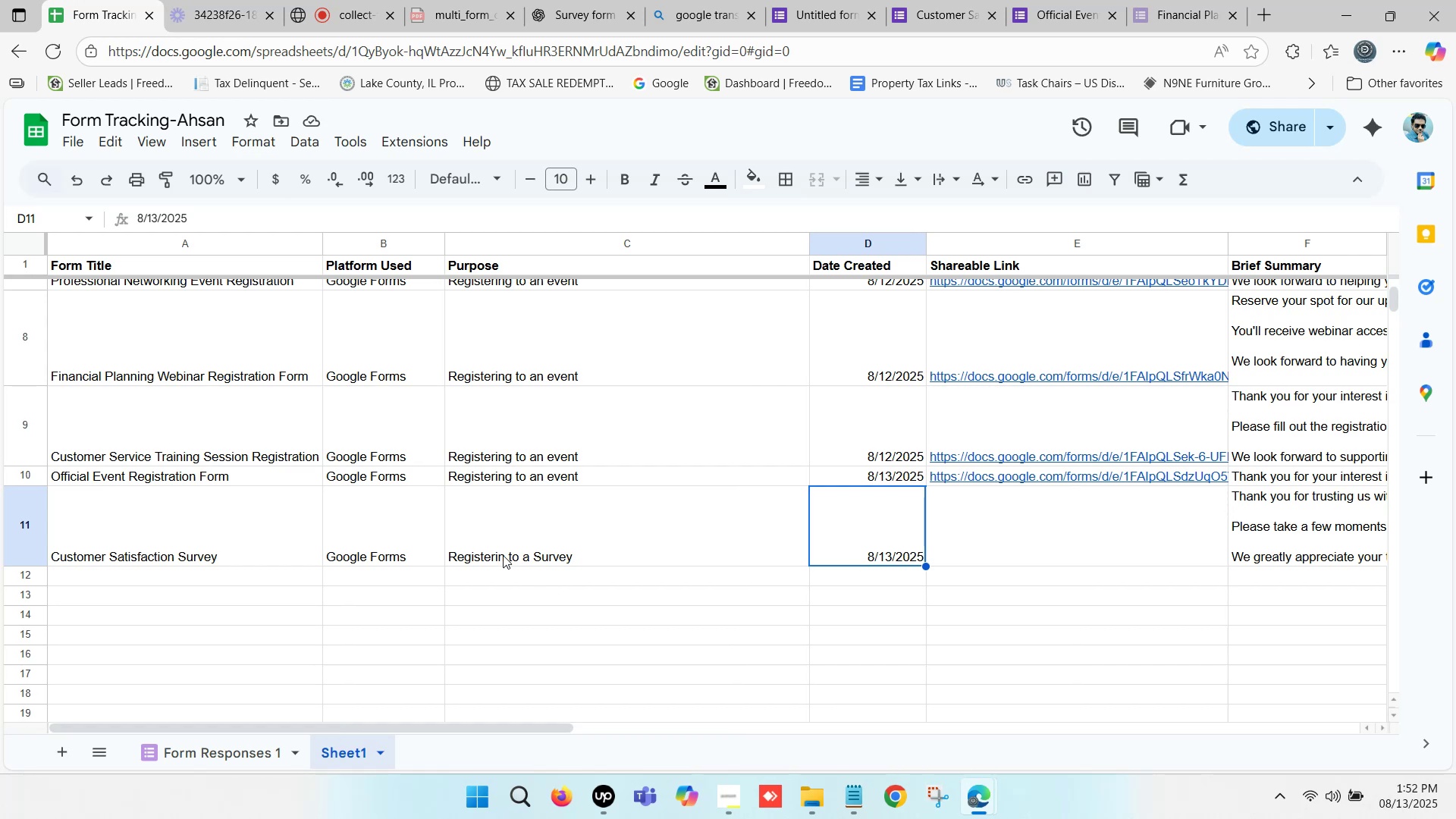 
double_click([503, 555])
 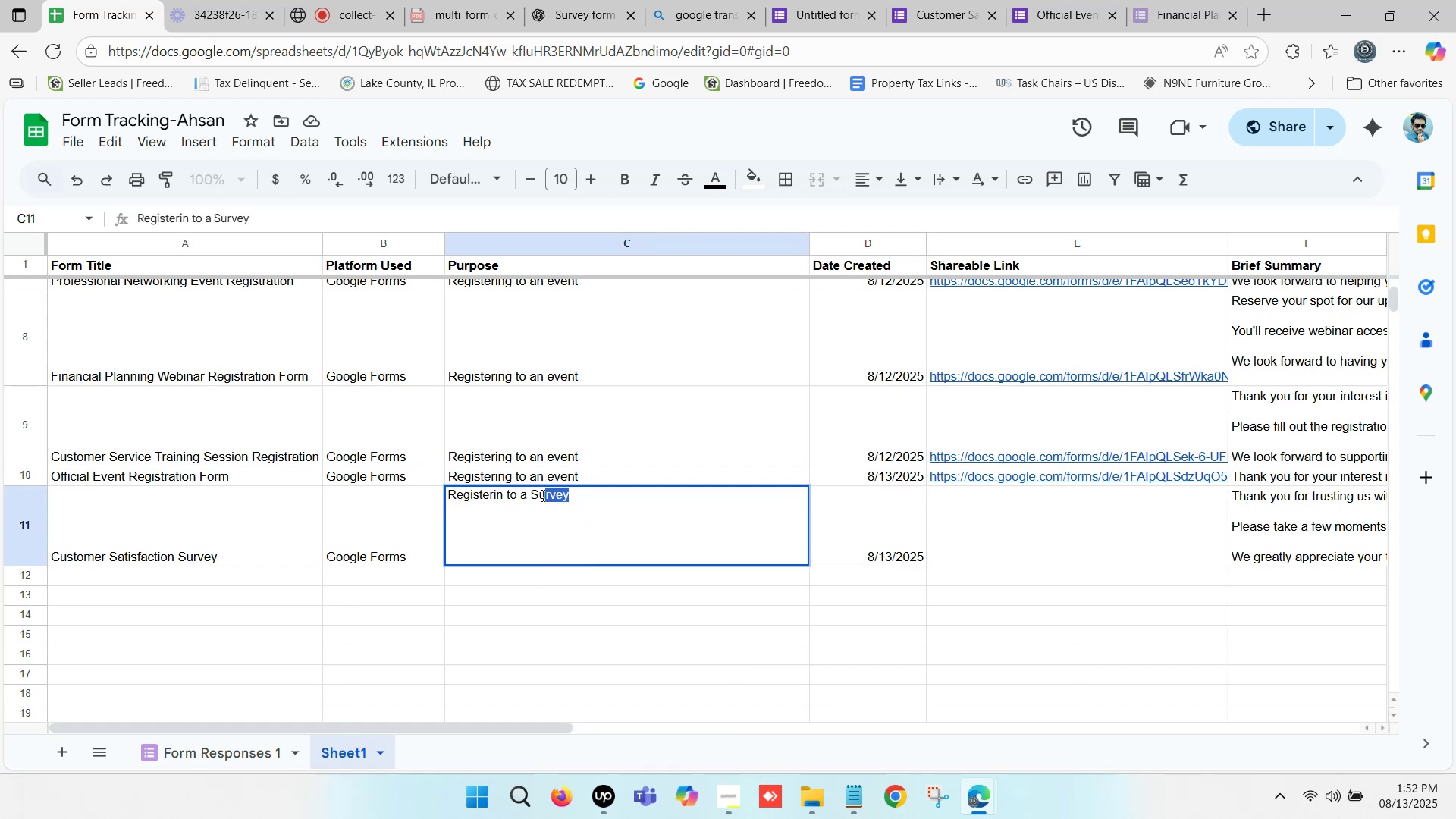 
left_click([555, 585])
 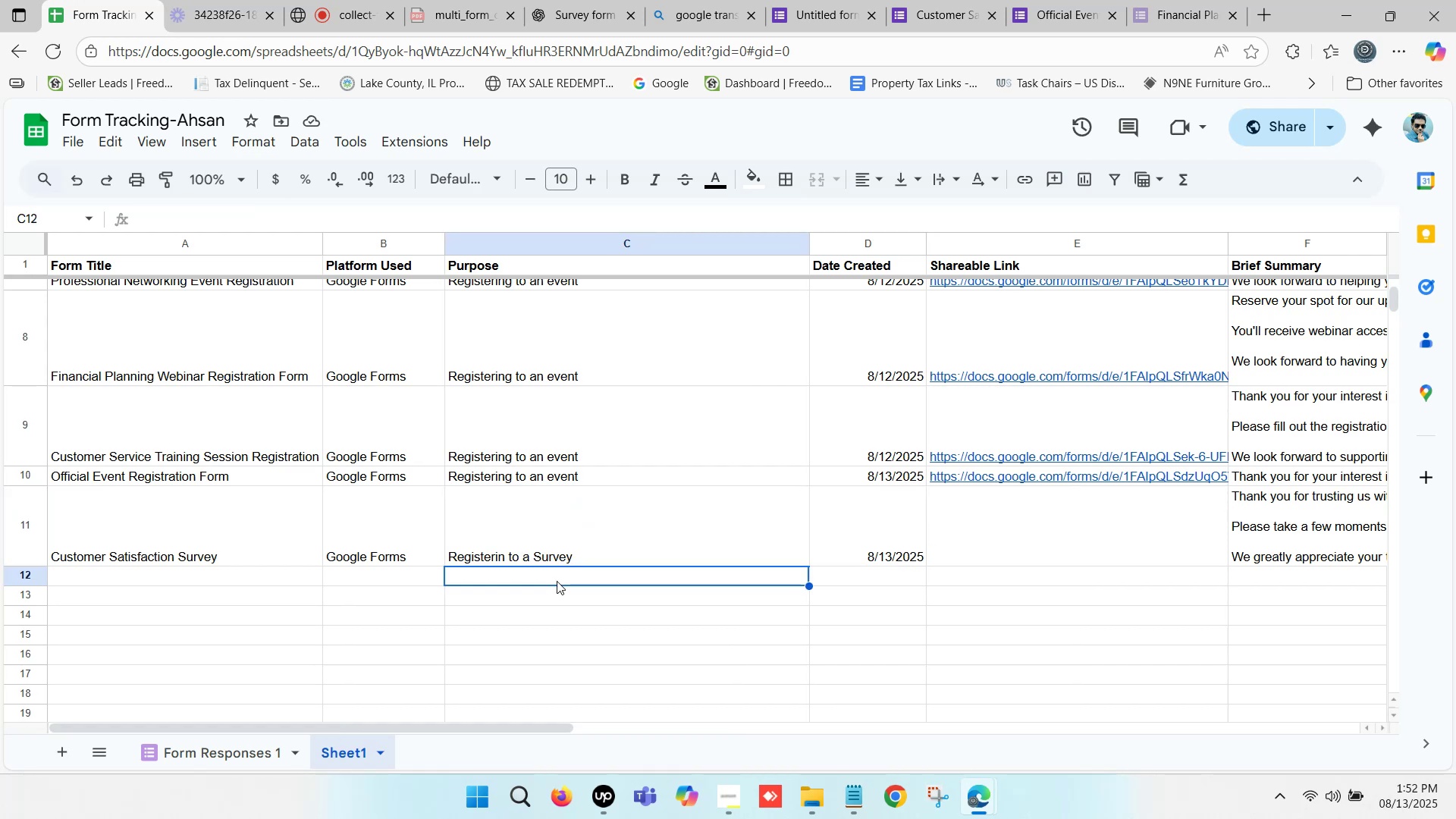 
double_click([548, 554])
 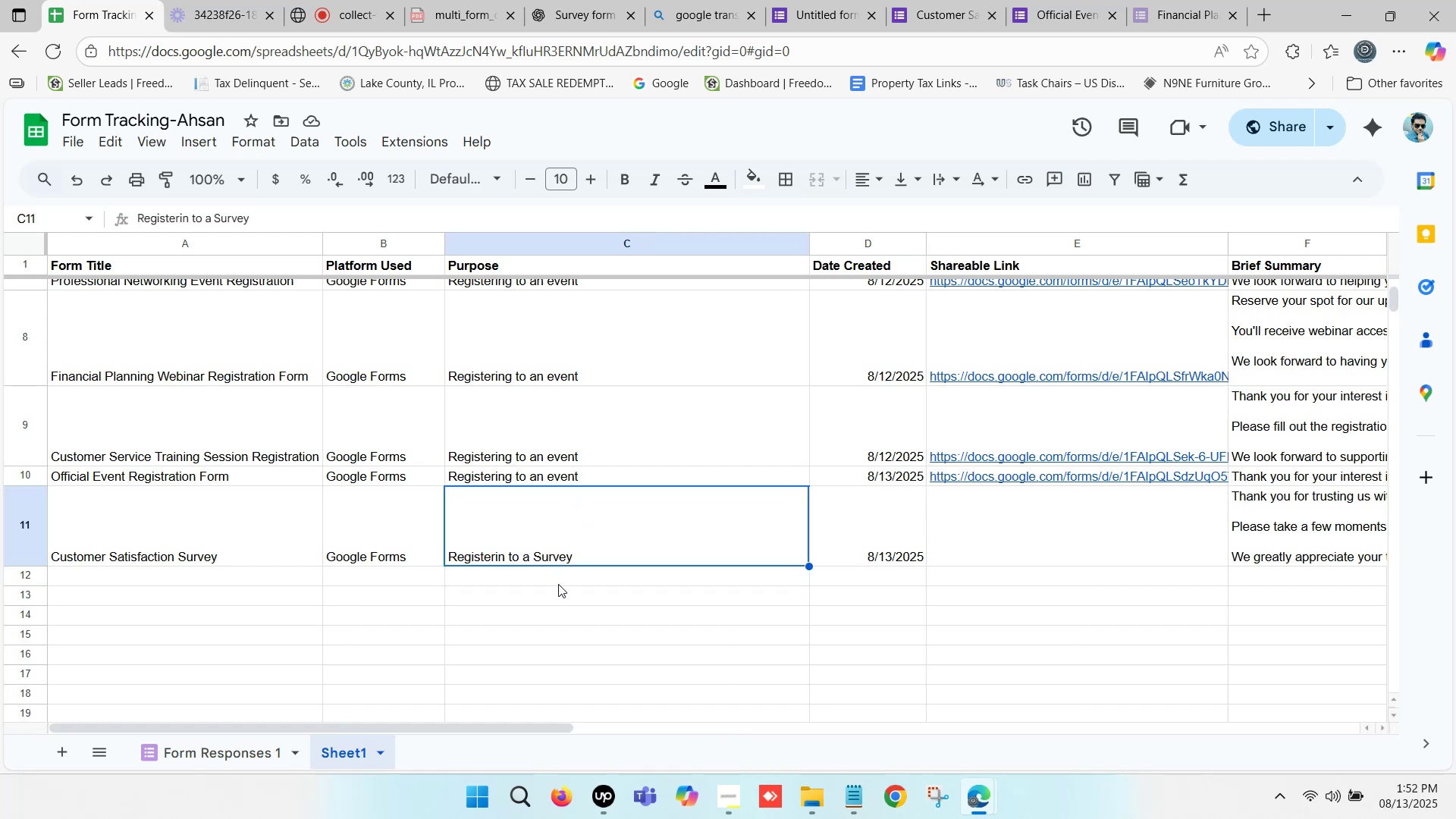 
left_click([558, 584])
 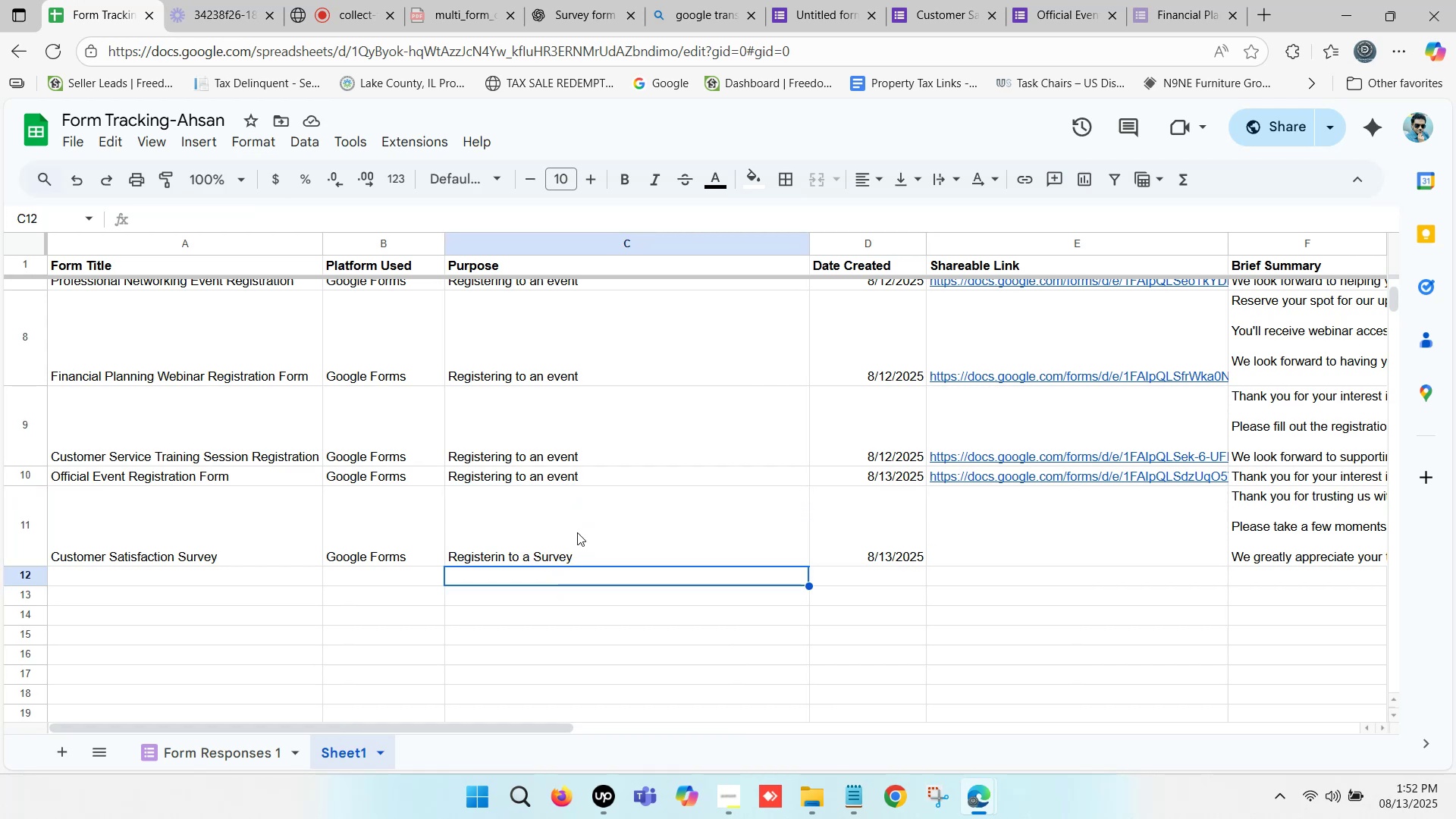 
left_click([577, 525])
 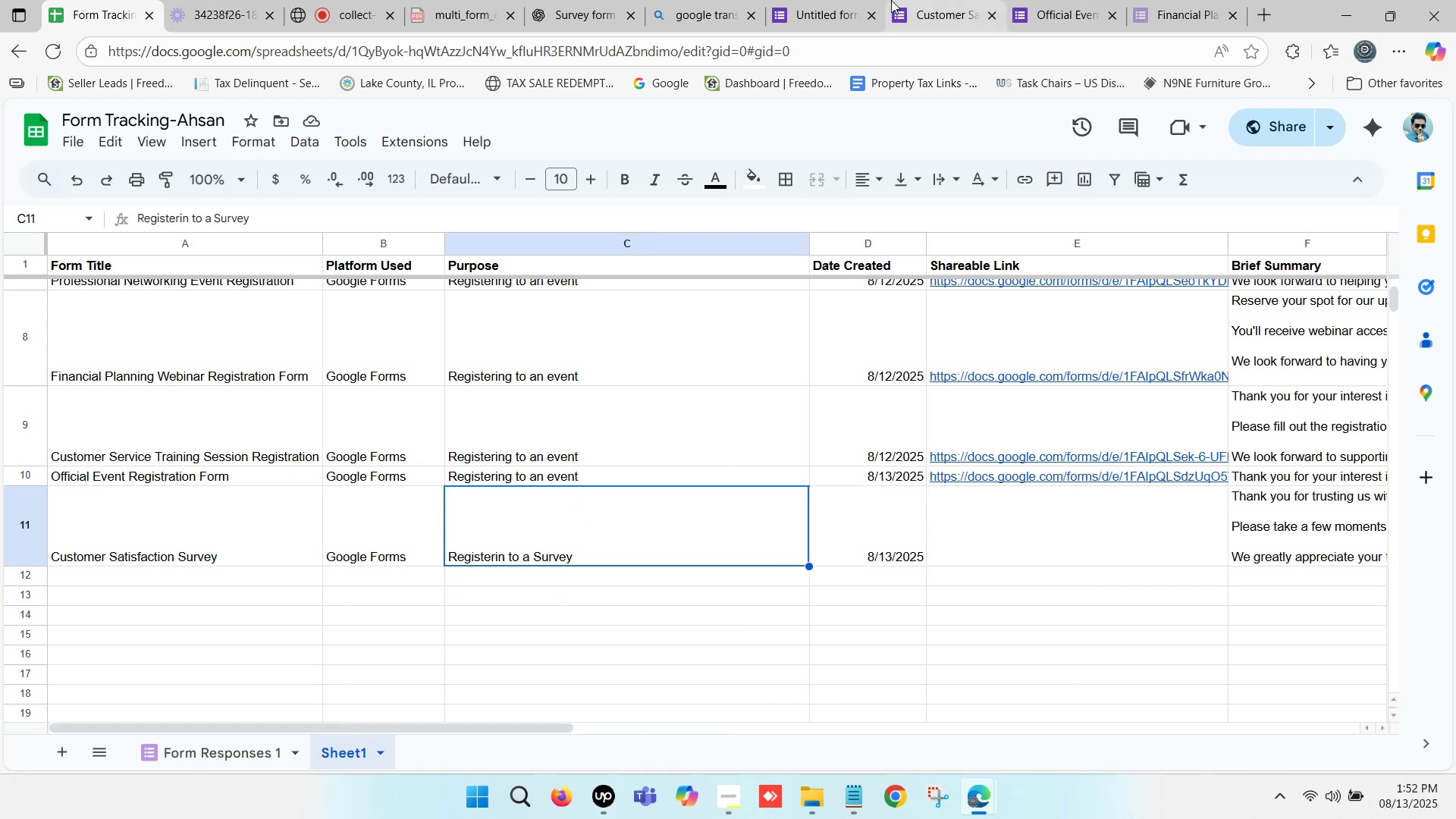 
left_click([849, 0])
 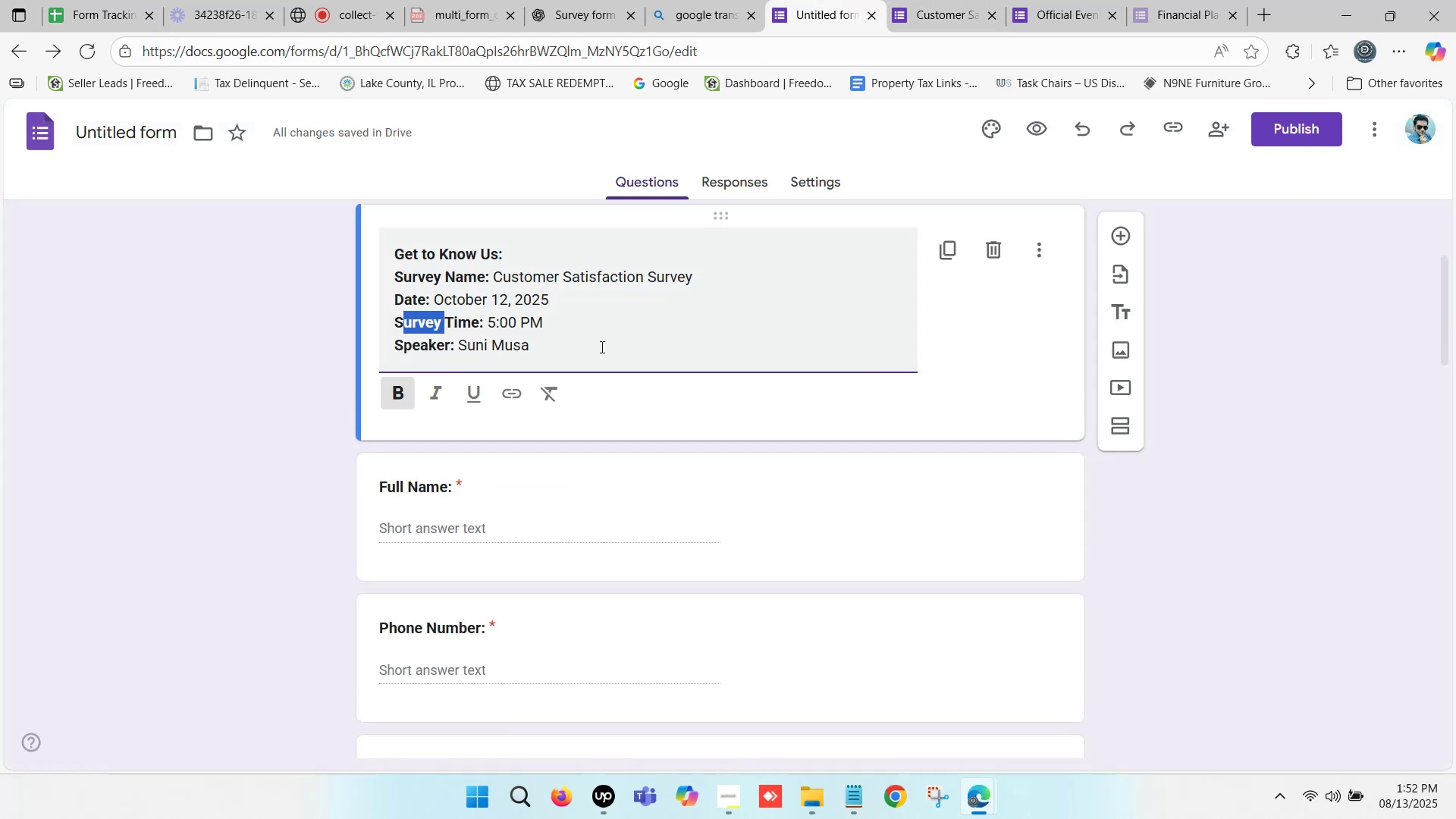 
left_click([590, 347])
 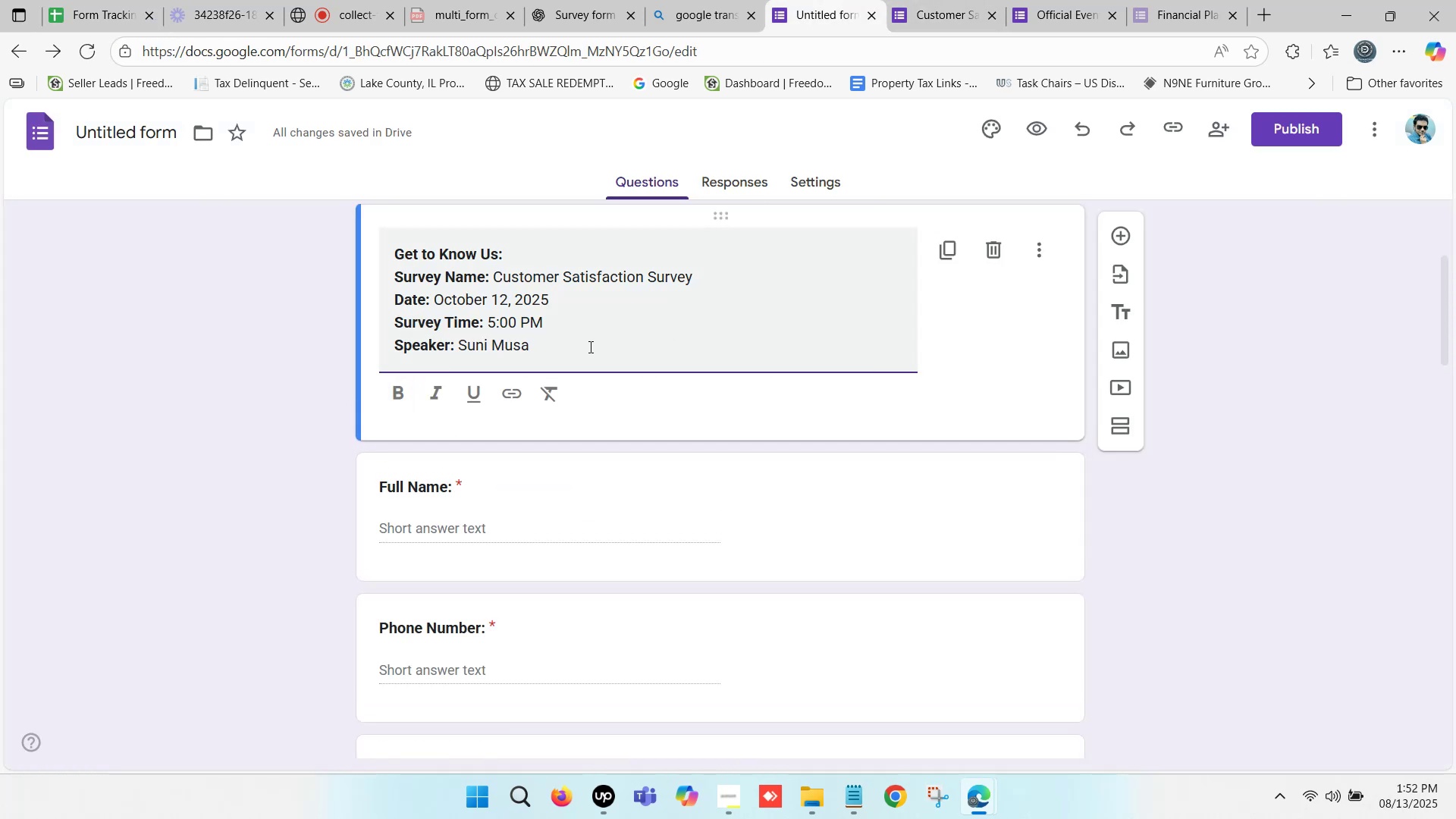 
scroll: coordinate [556, 387], scroll_direction: down, amount: 9.0
 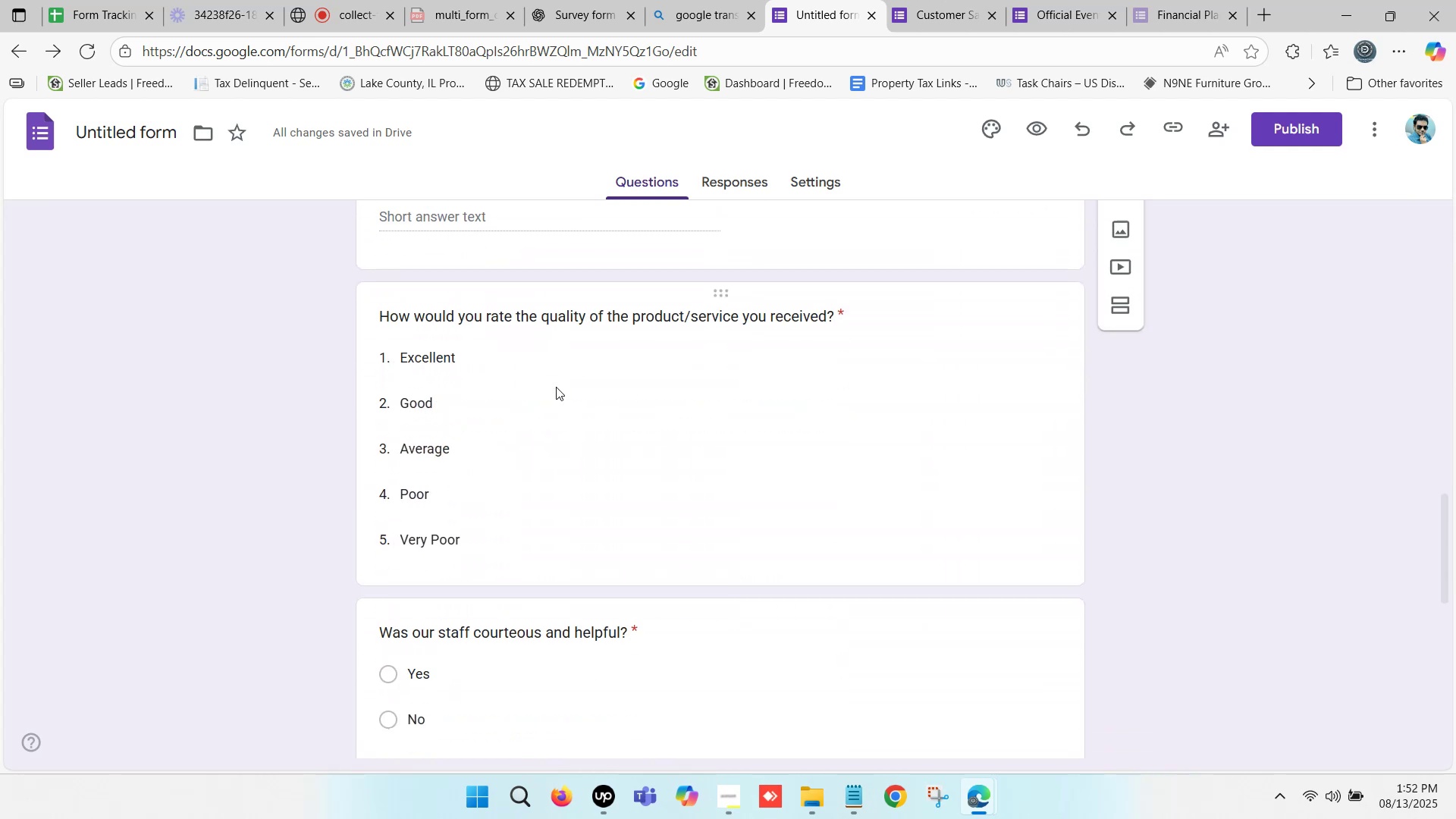 
scroll: coordinate [556, 387], scroll_direction: up, amount: 1.0
 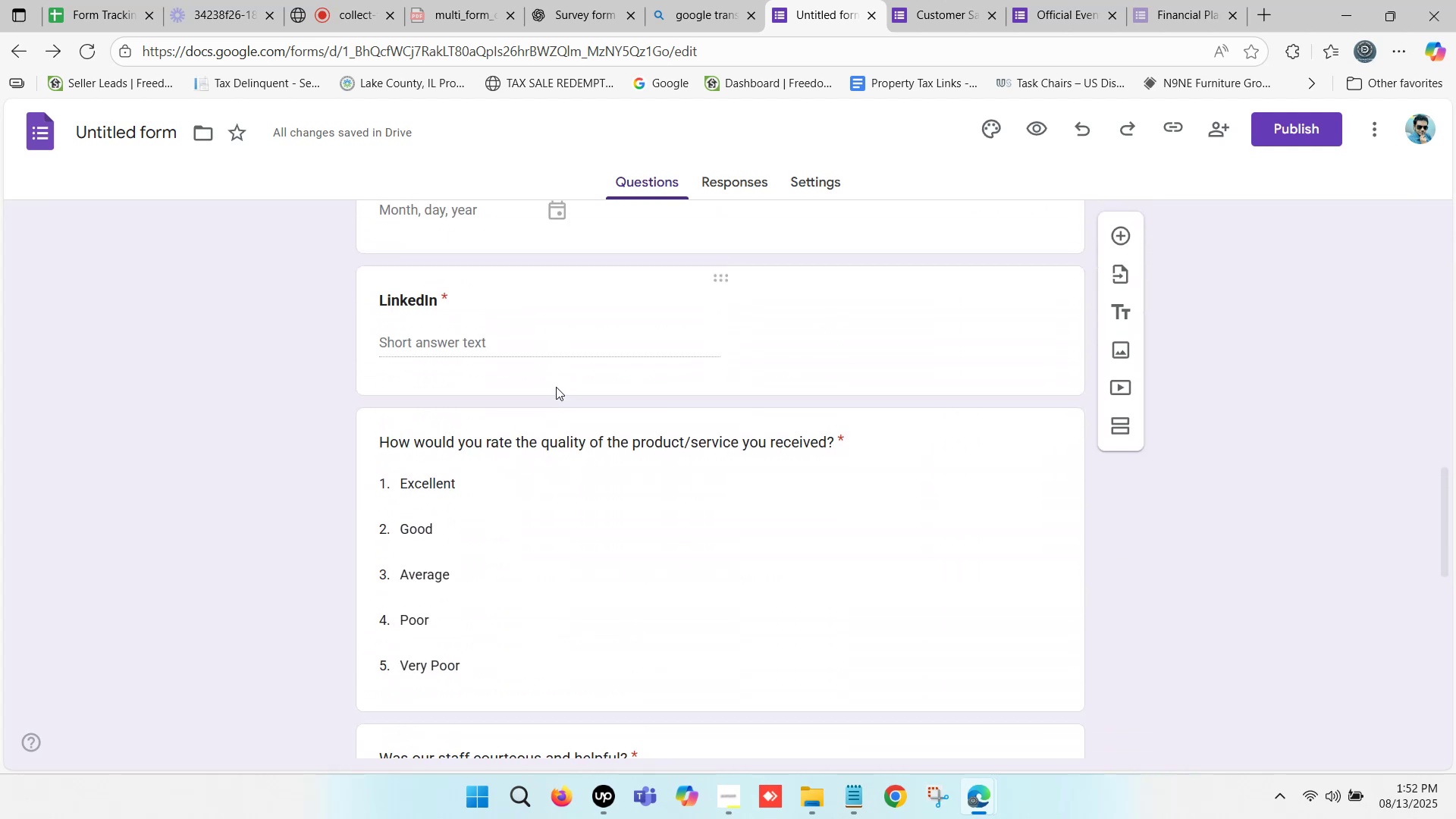 
scroll: coordinate [548, 394], scroll_direction: down, amount: 8.0
 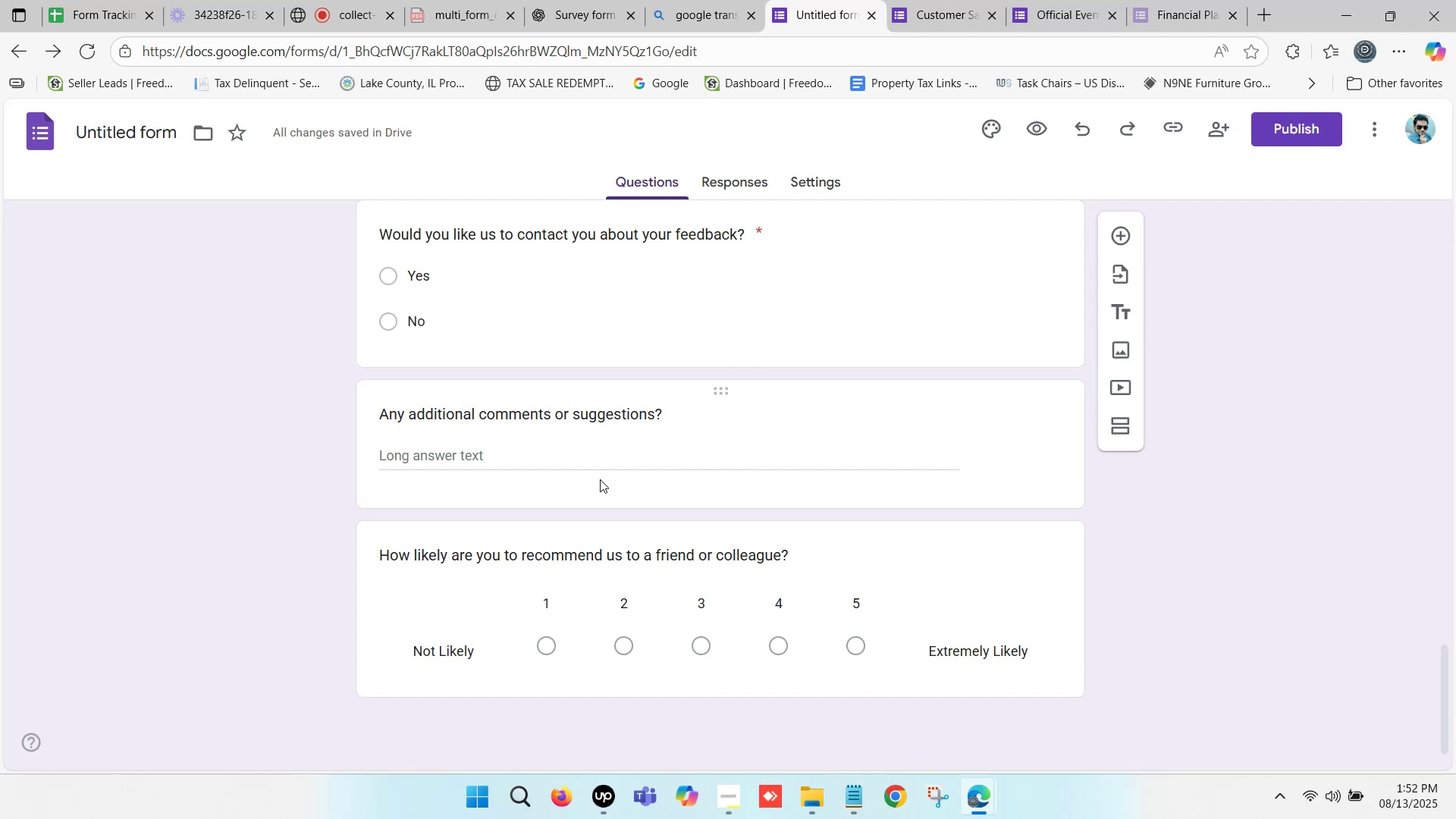 
scroll: coordinate [1108, 265], scroll_direction: up, amount: 6.0
 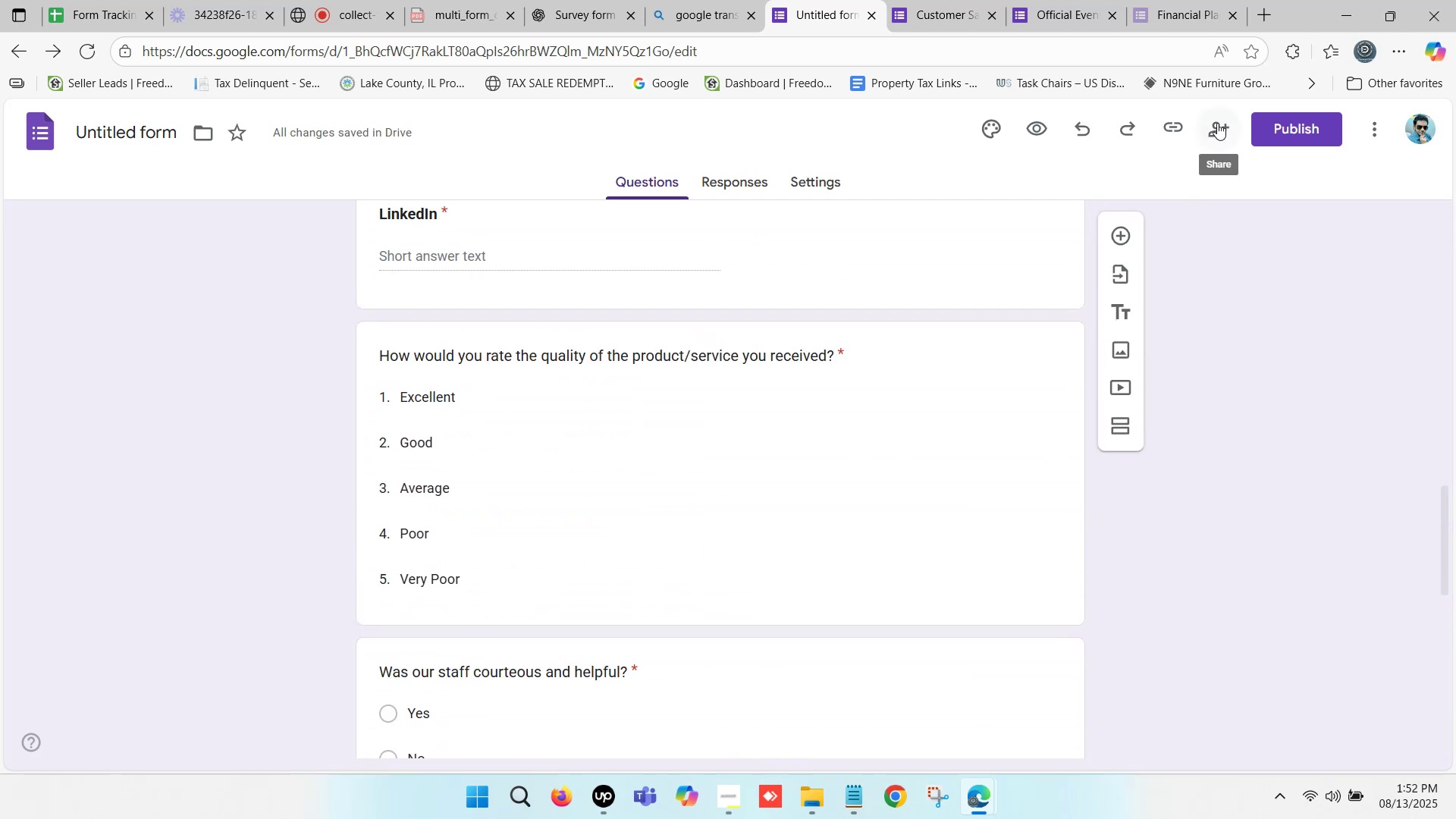 
left_click([1216, 123])
 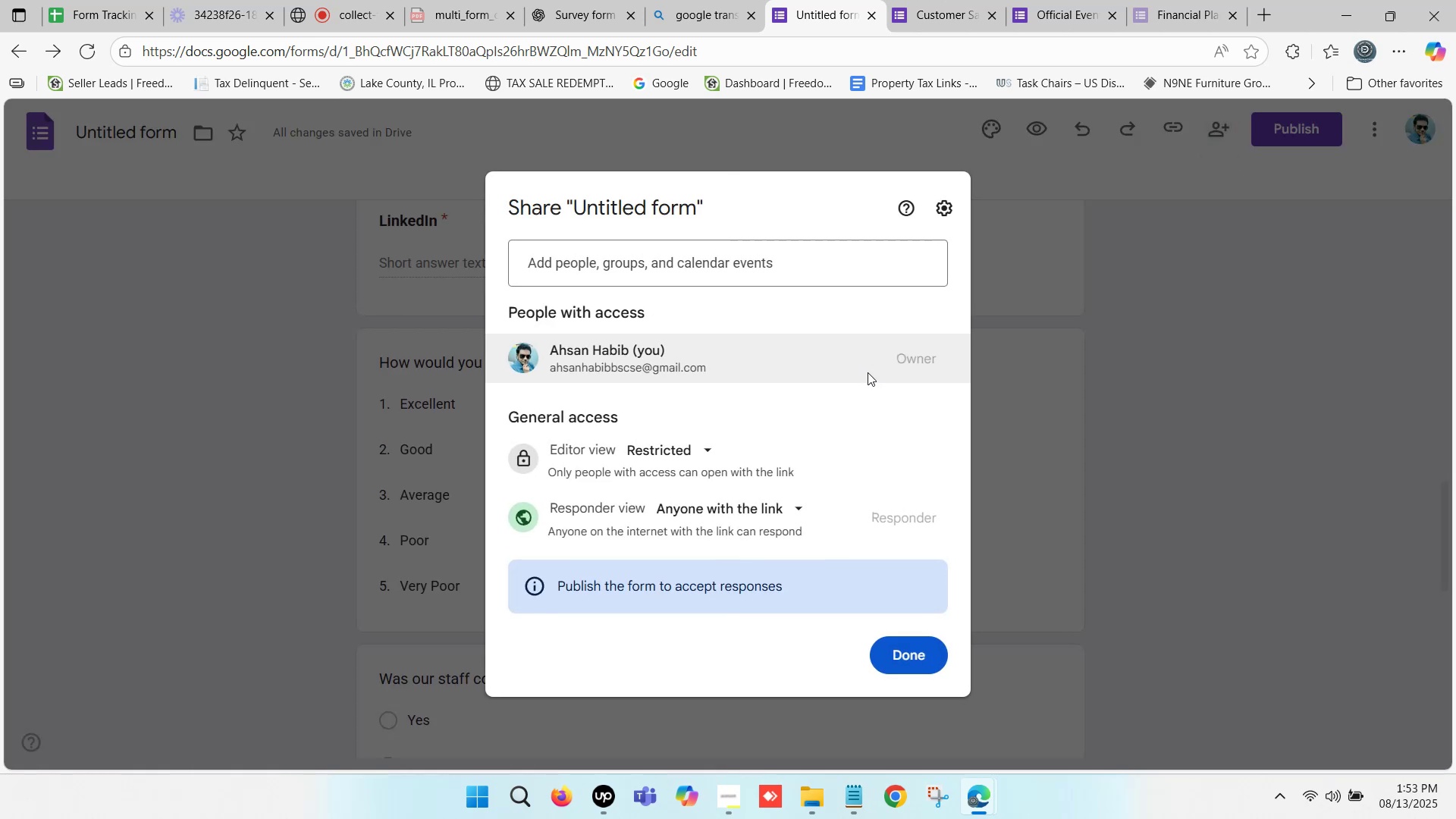 
left_click([708, 447])
 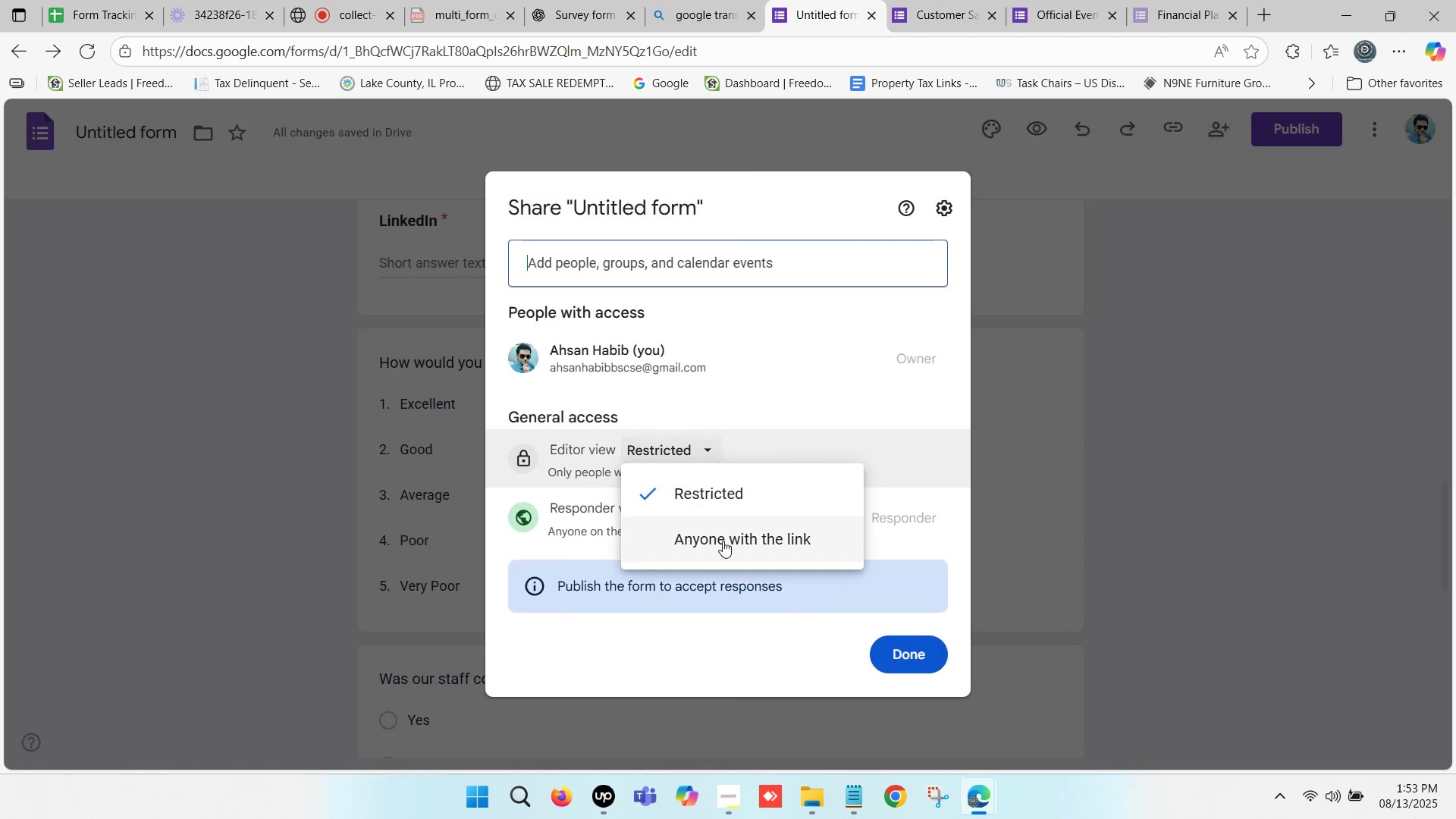 
left_click([723, 541])
 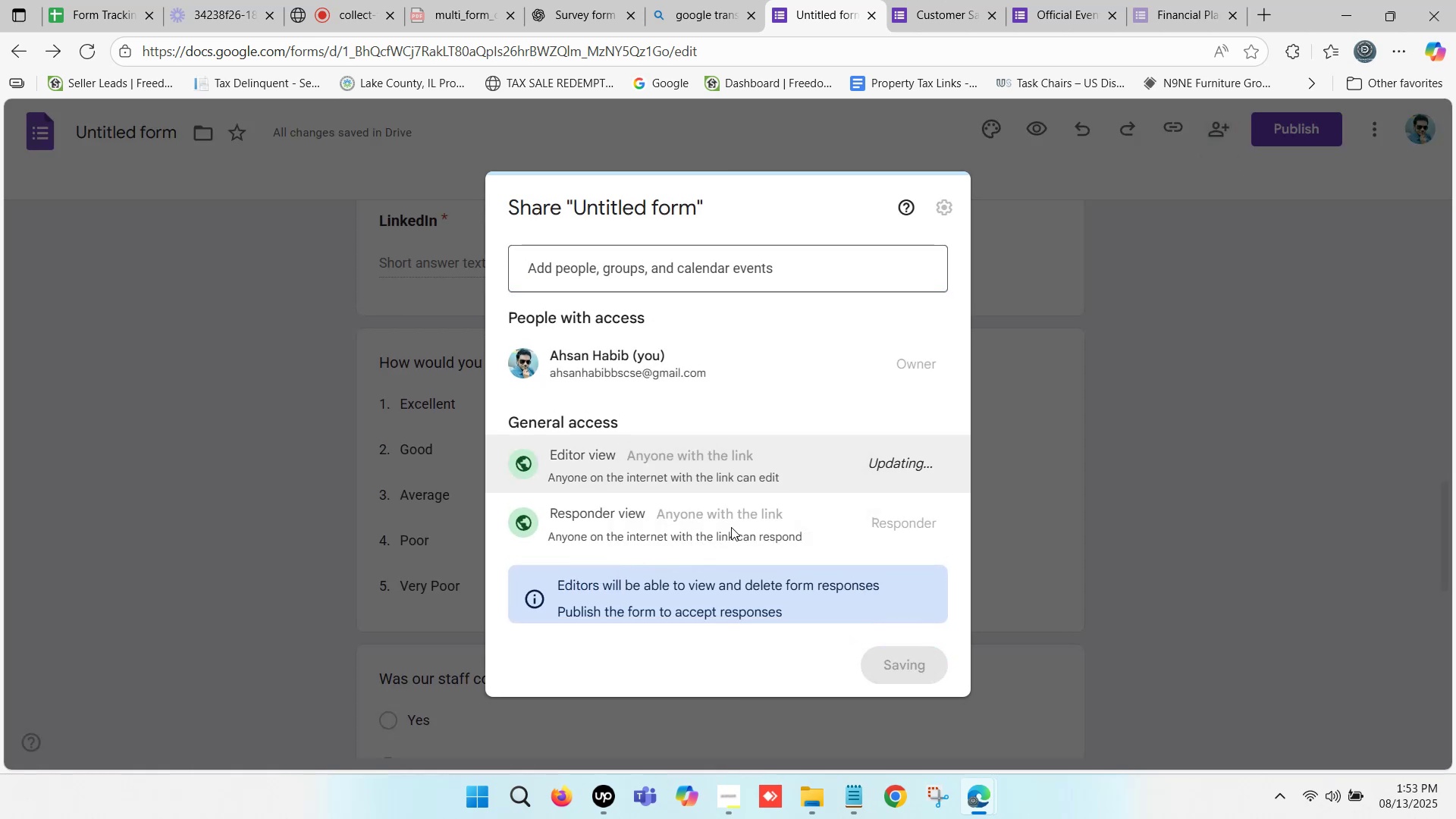 
mouse_move([877, 410])
 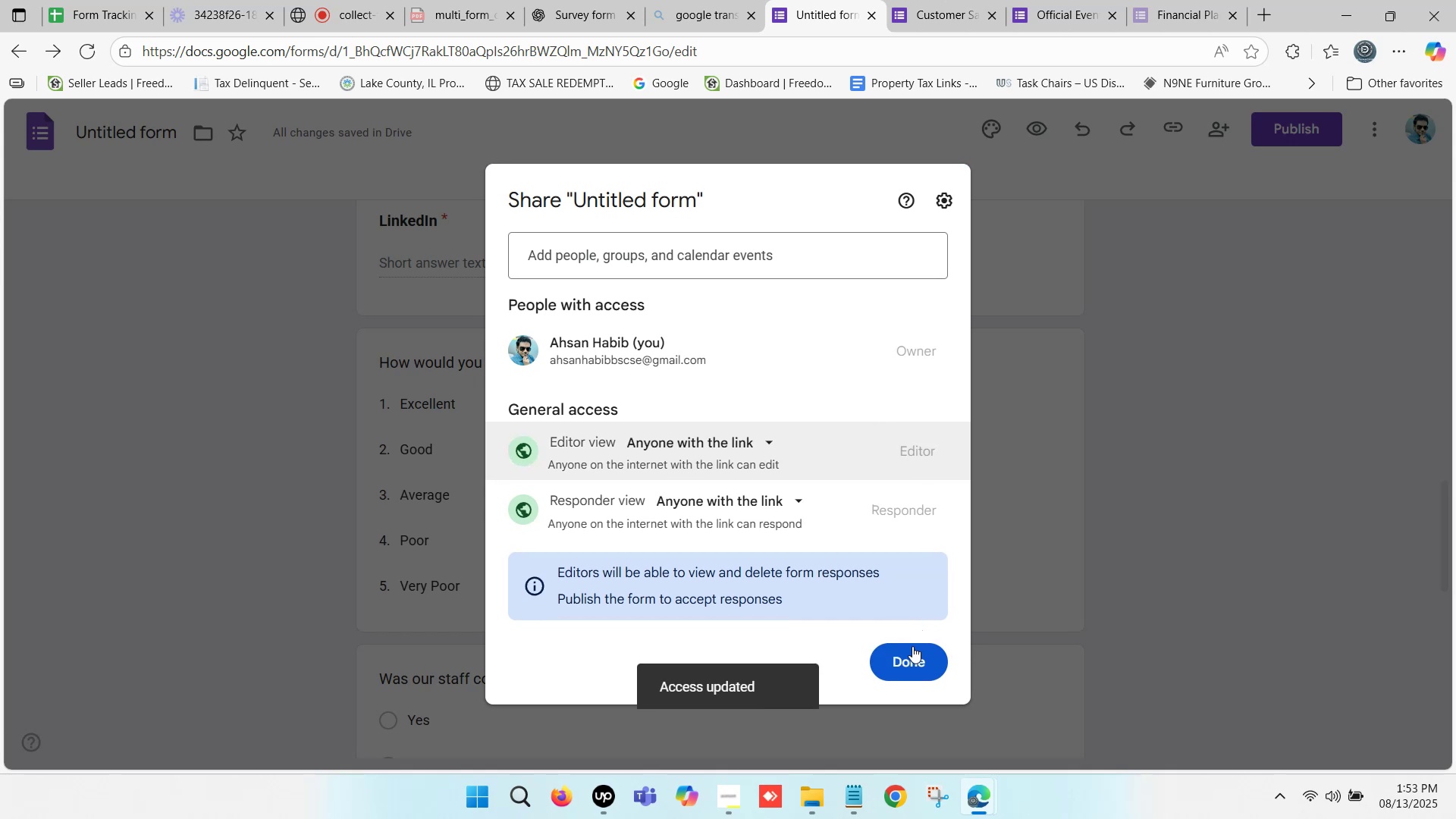 
left_click([908, 651])
 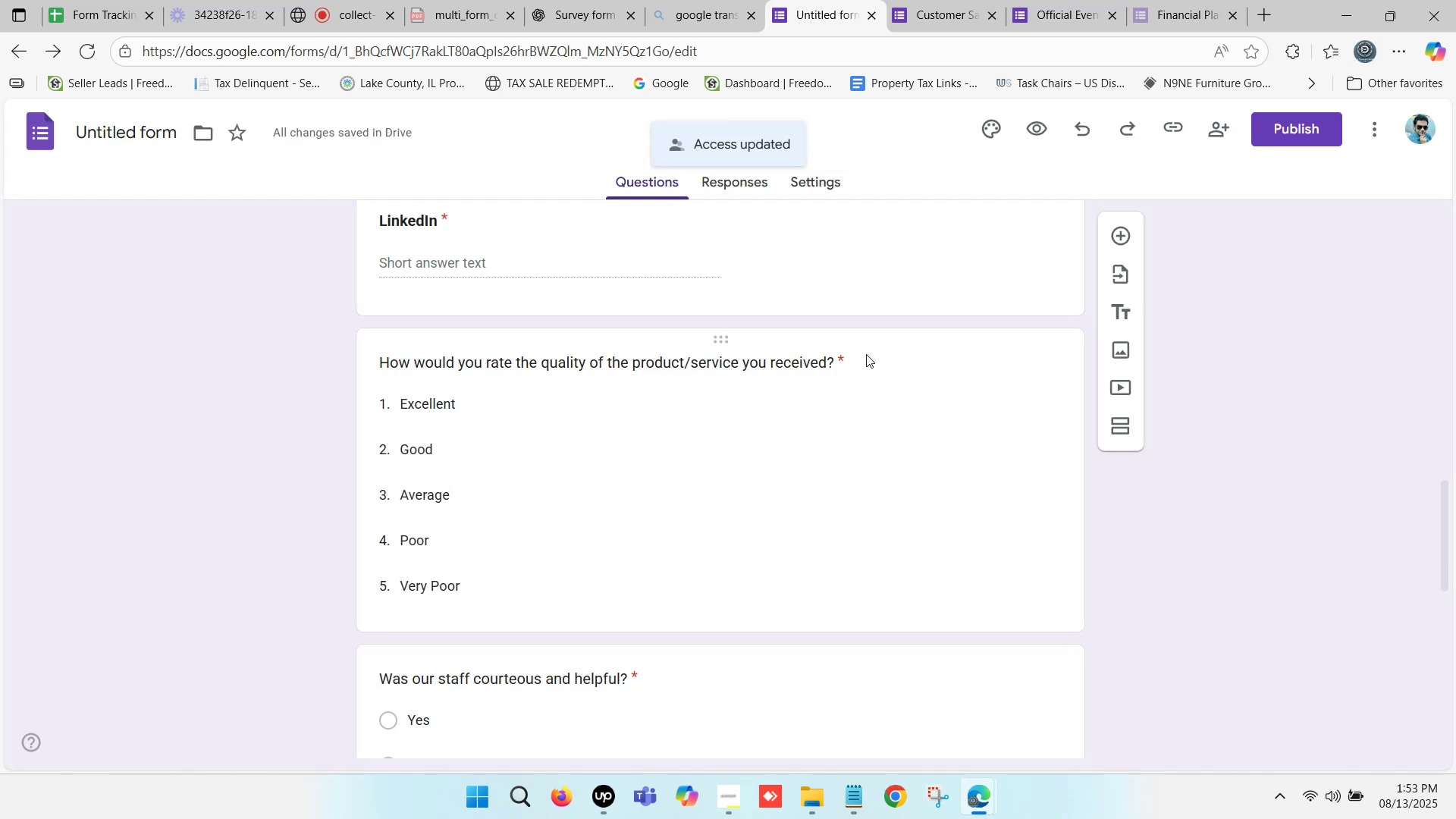 
scroll: coordinate [686, 332], scroll_direction: up, amount: 16.0
 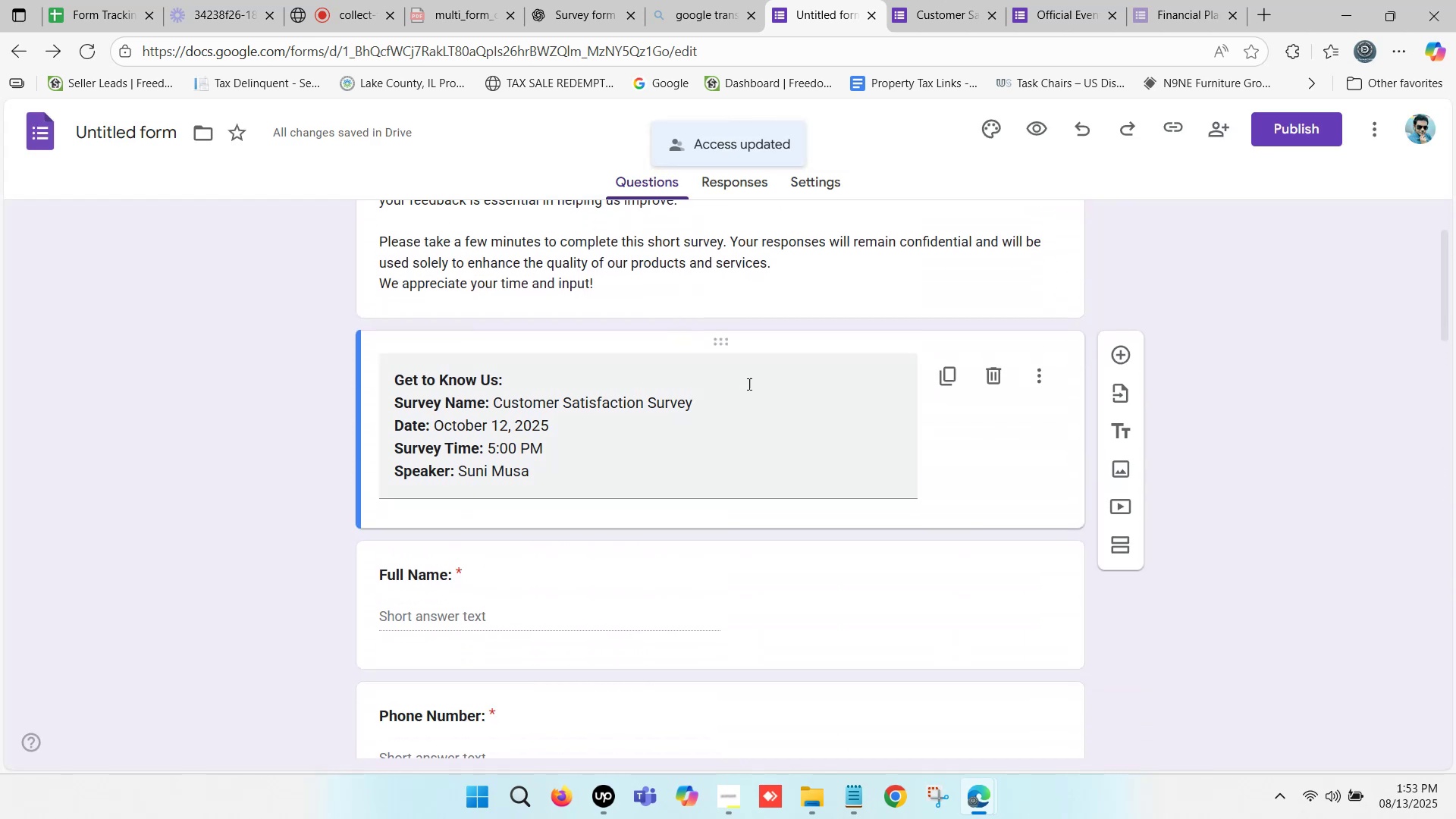 
scroll: coordinate [733, 394], scroll_direction: down, amount: 1.0
 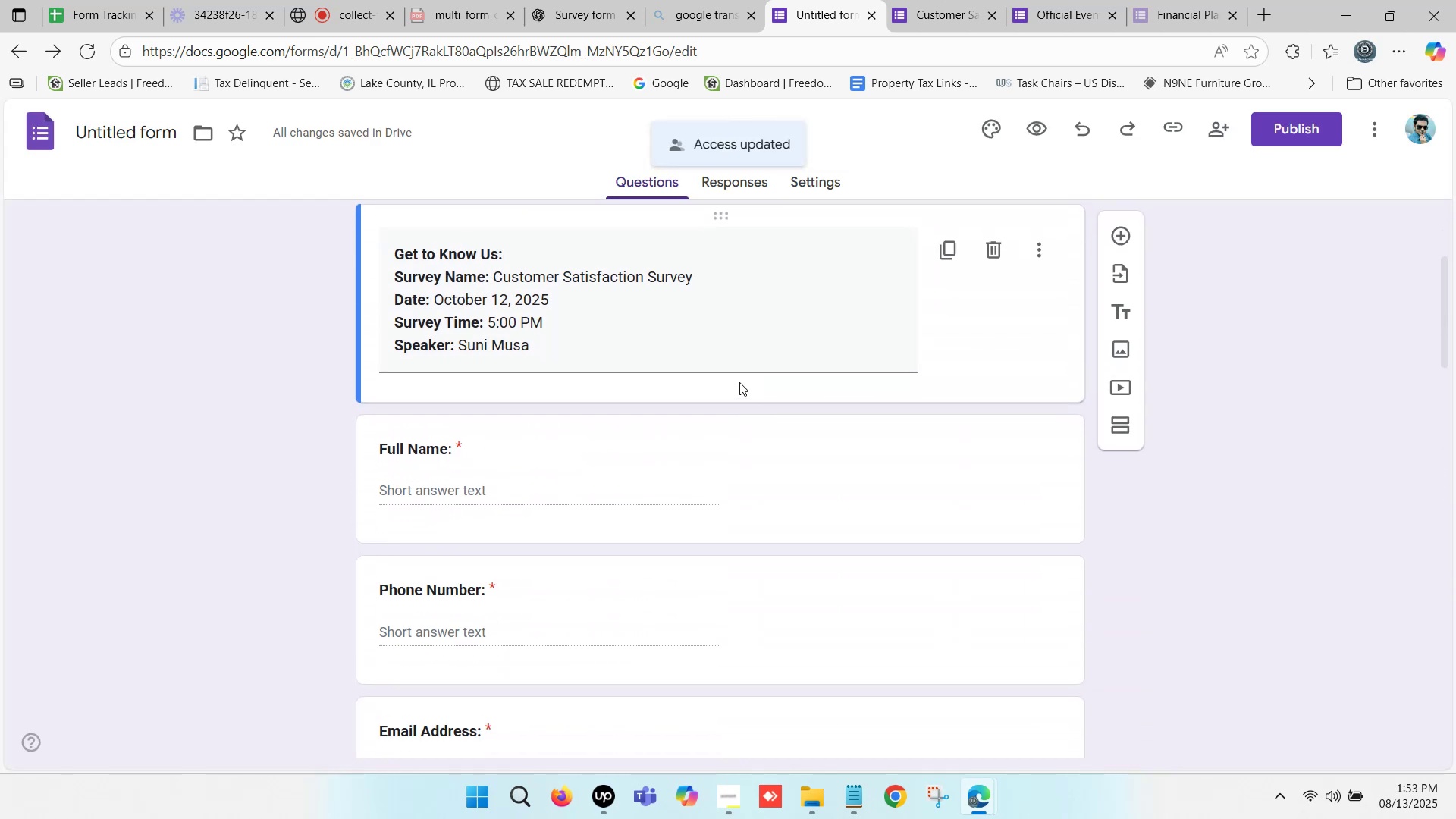 
scroll: coordinate [899, 366], scroll_direction: up, amount: 9.0
 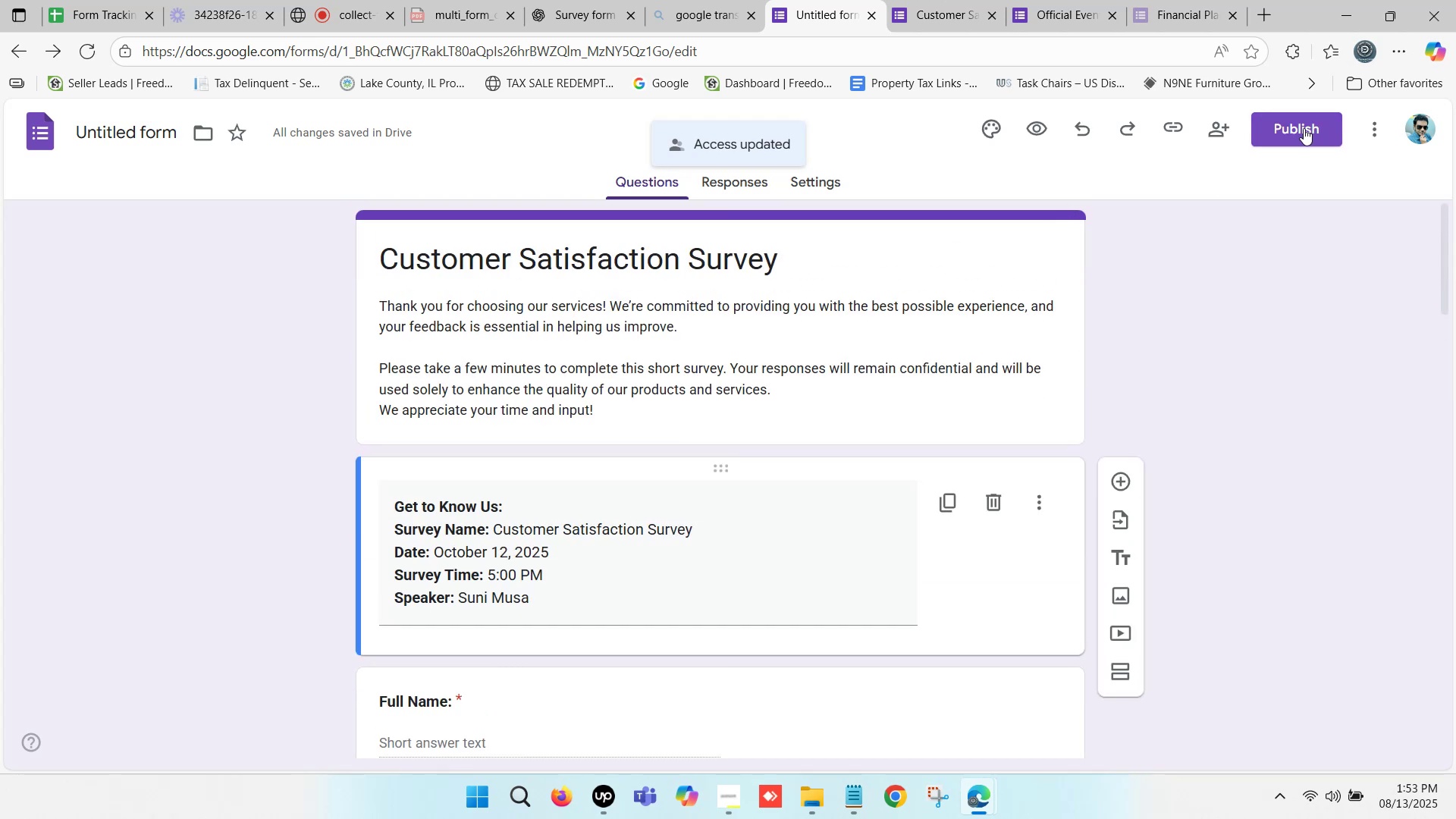 
left_click([1296, 131])
 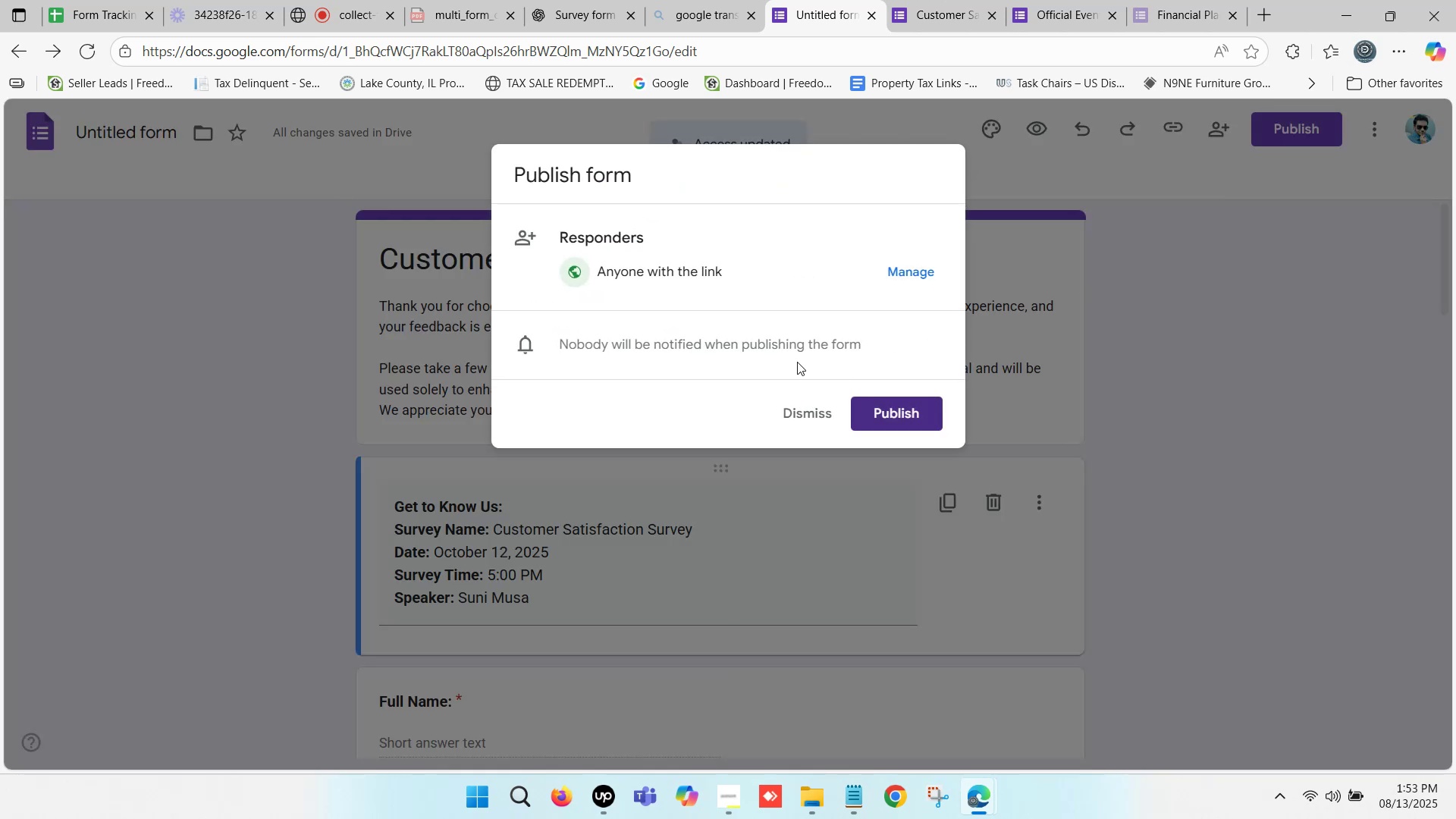 
left_click([914, 406])
 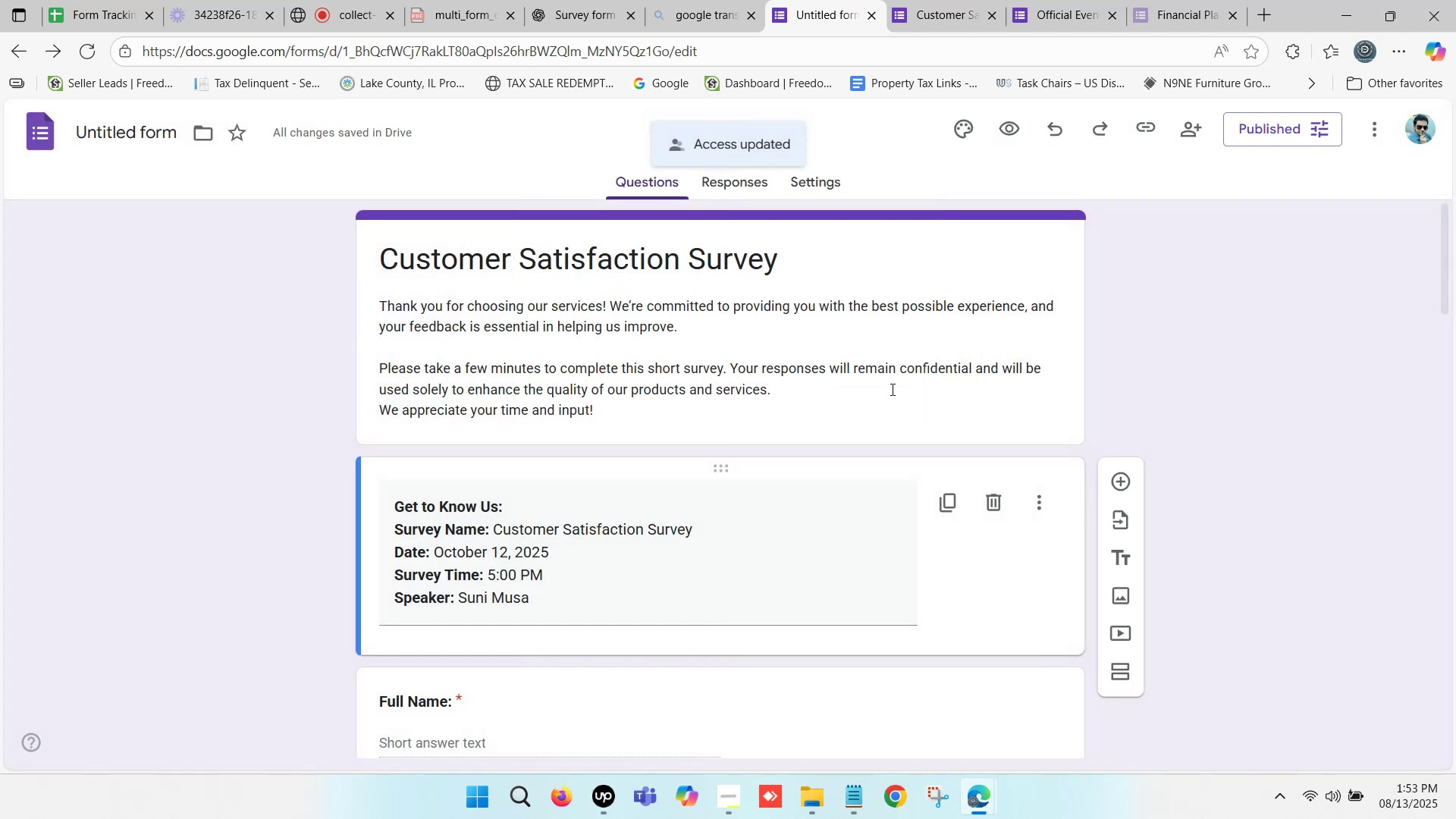 
scroll: coordinate [799, 381], scroll_direction: down, amount: 5.0
 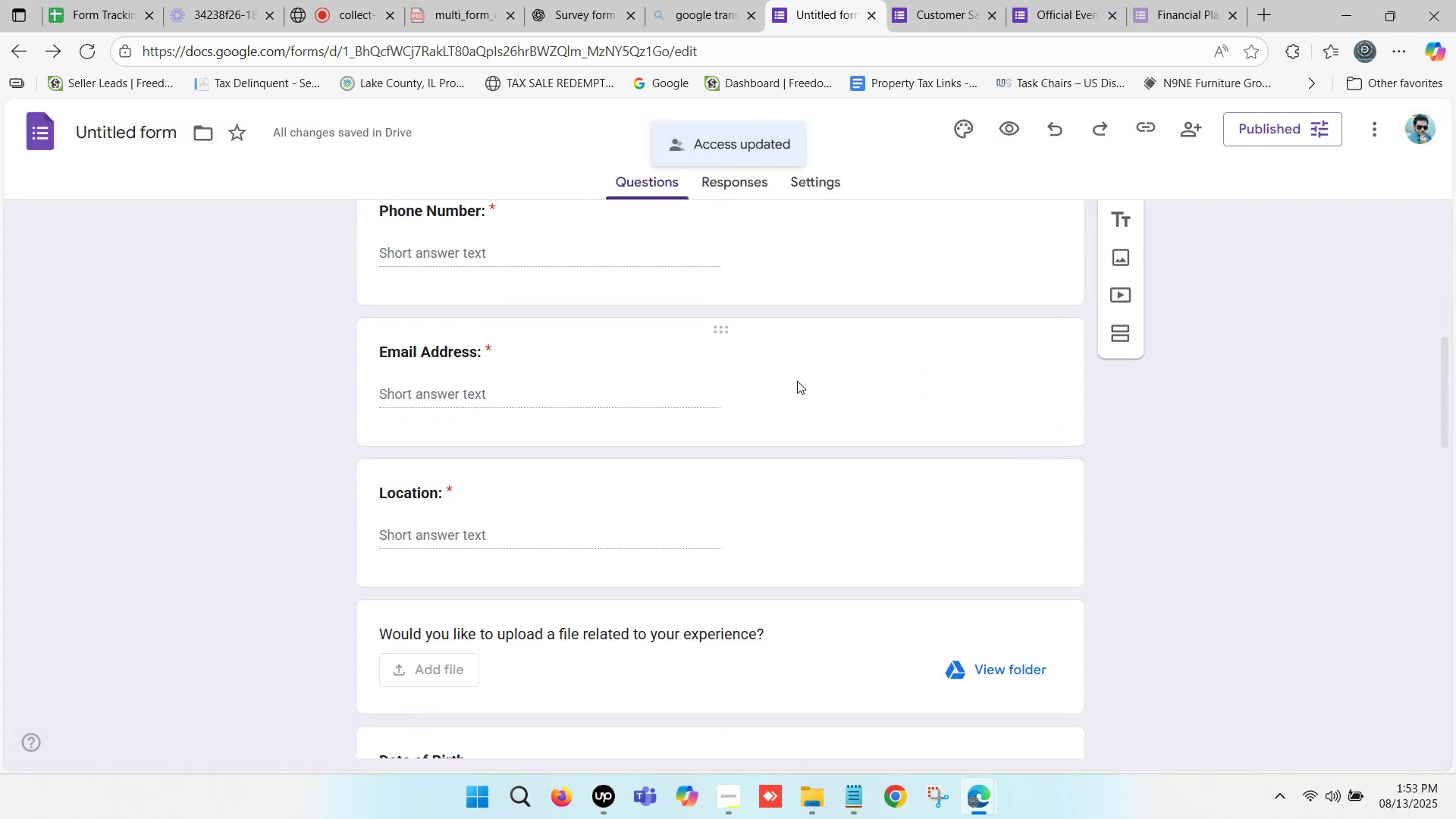 
scroll: coordinate [937, 285], scroll_direction: up, amount: 15.0
 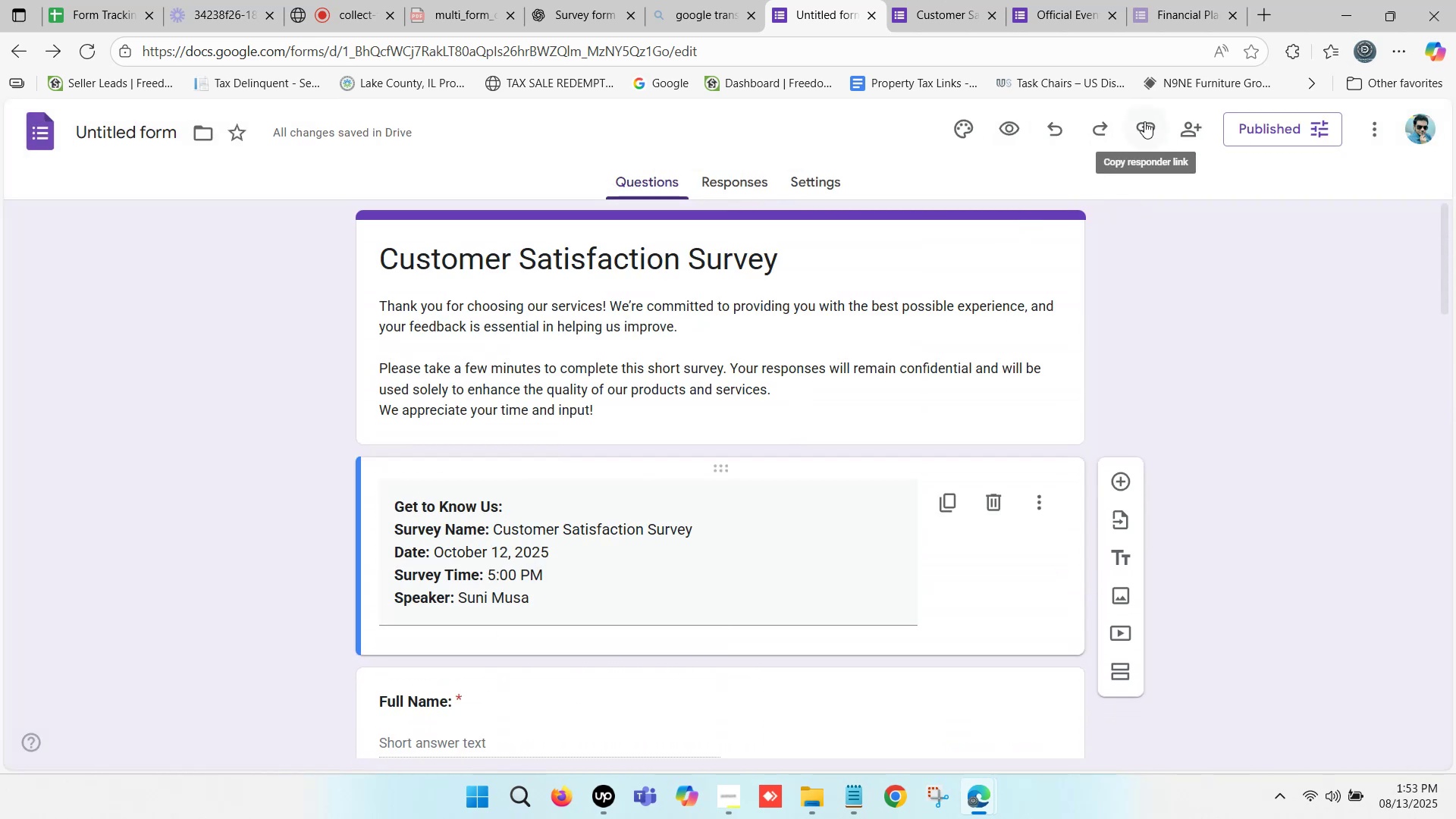 
left_click([1144, 121])
 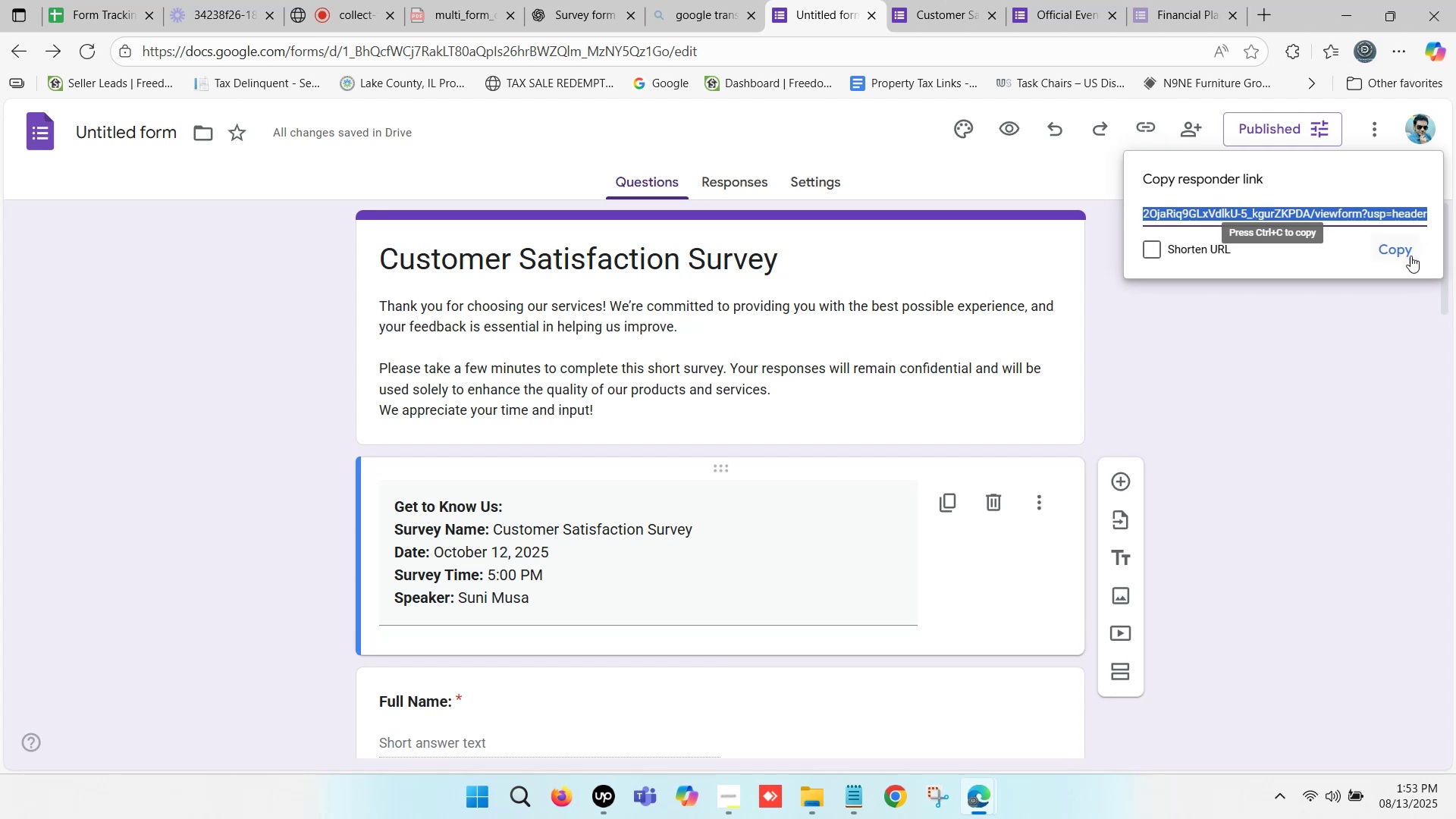 
left_click([1401, 246])
 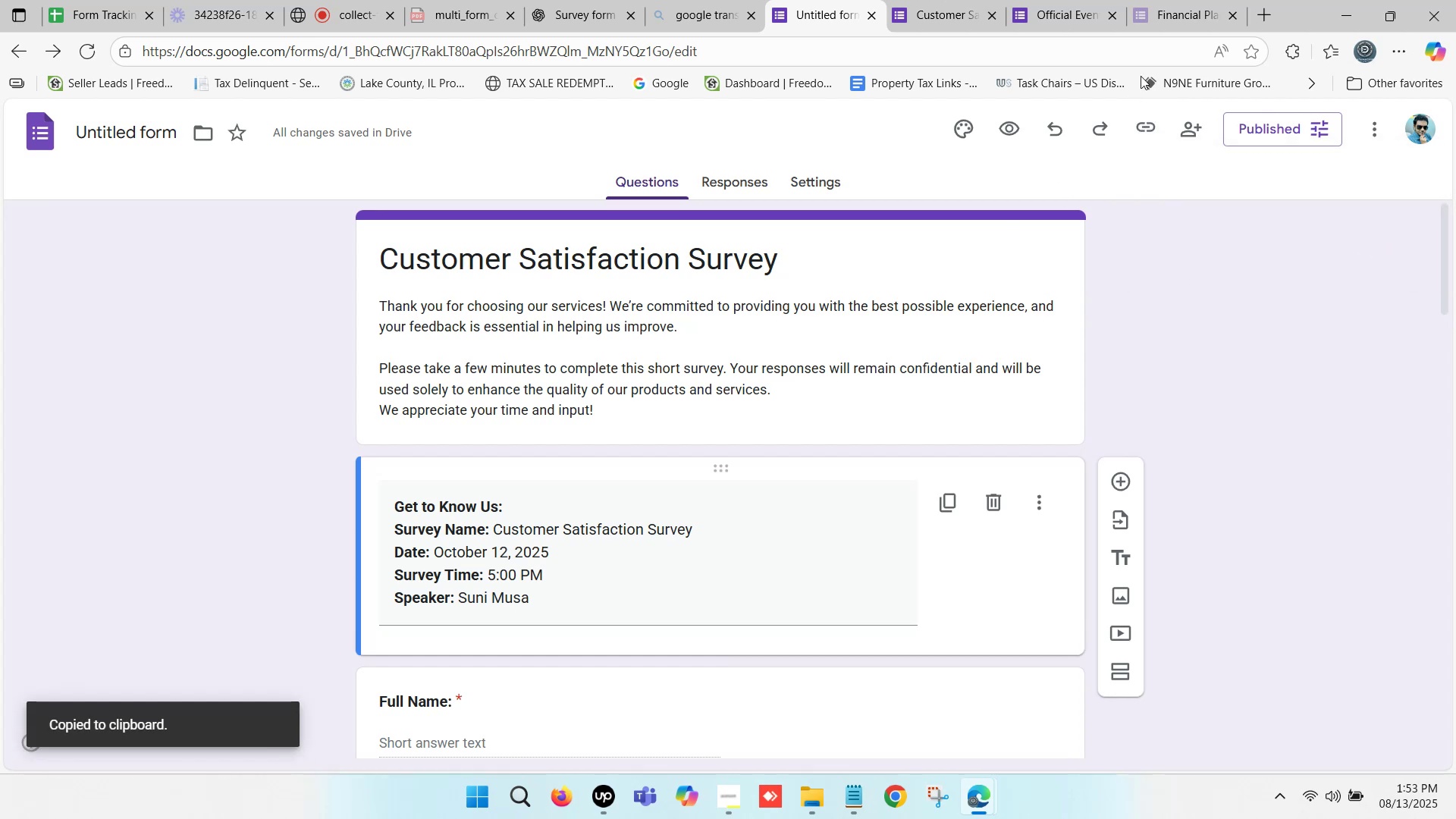 
left_click([1259, 16])
 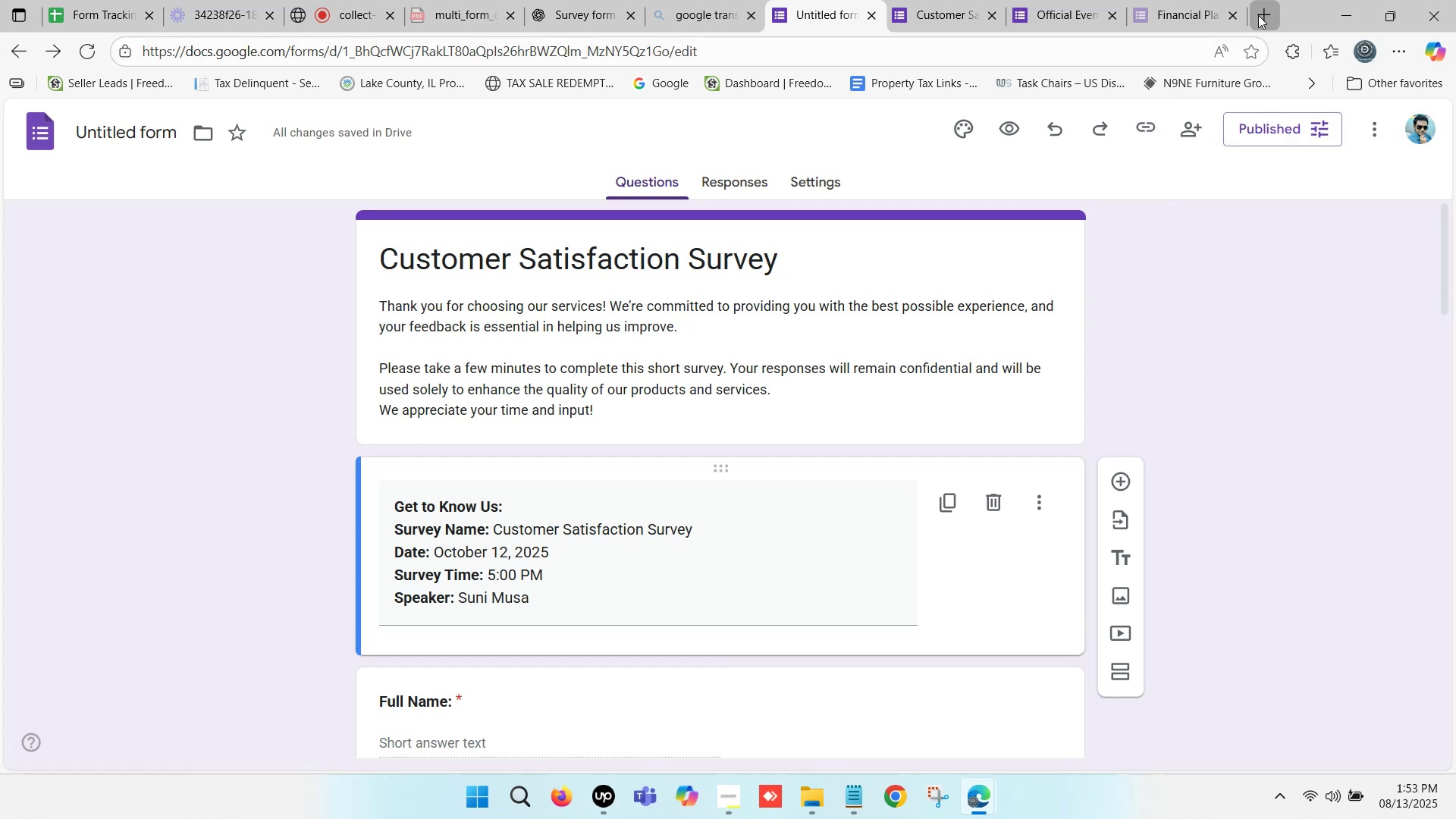 
key(Control+ControlLeft)
 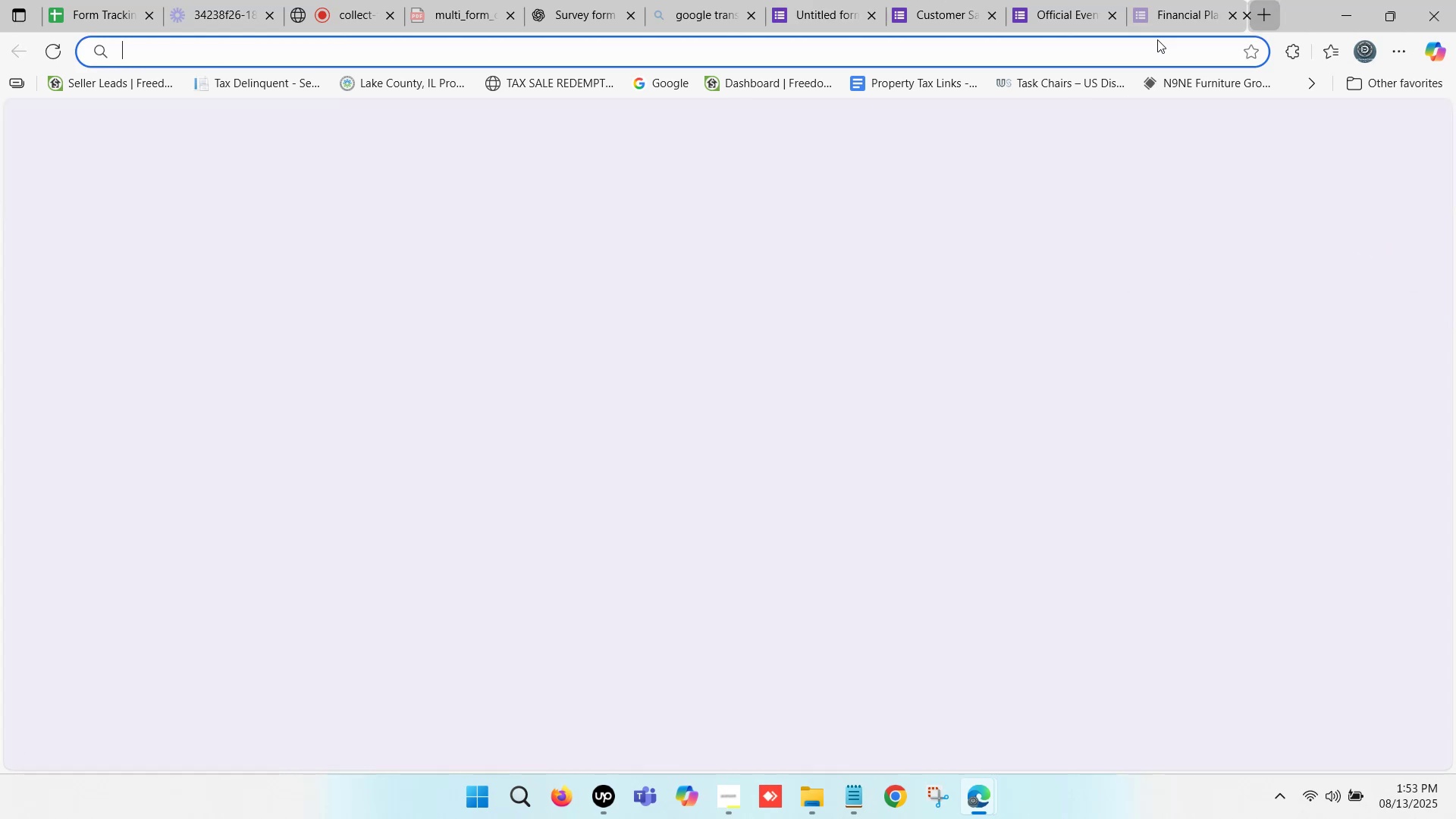 
key(Control+V)
 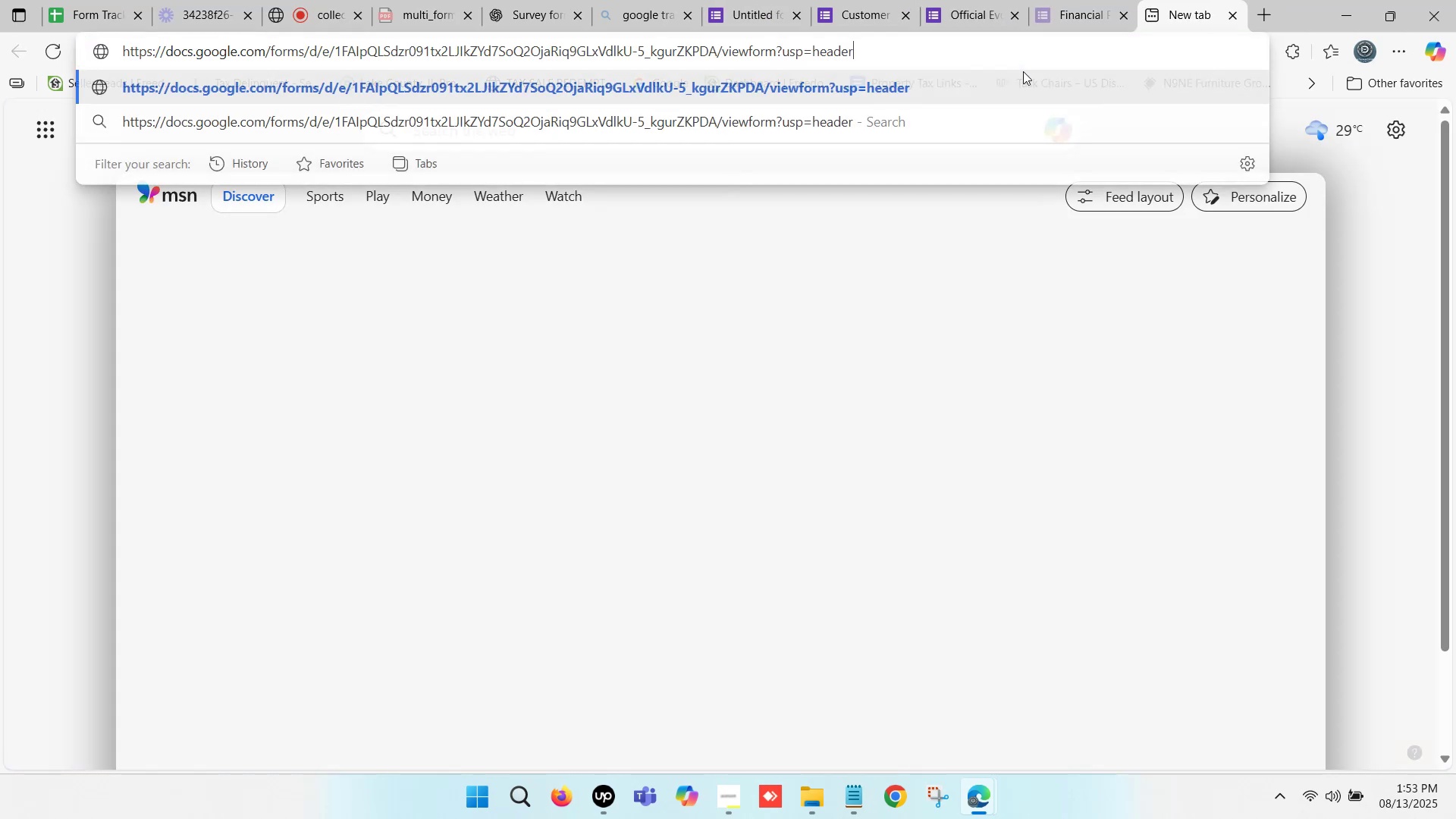 
key(Enter)
 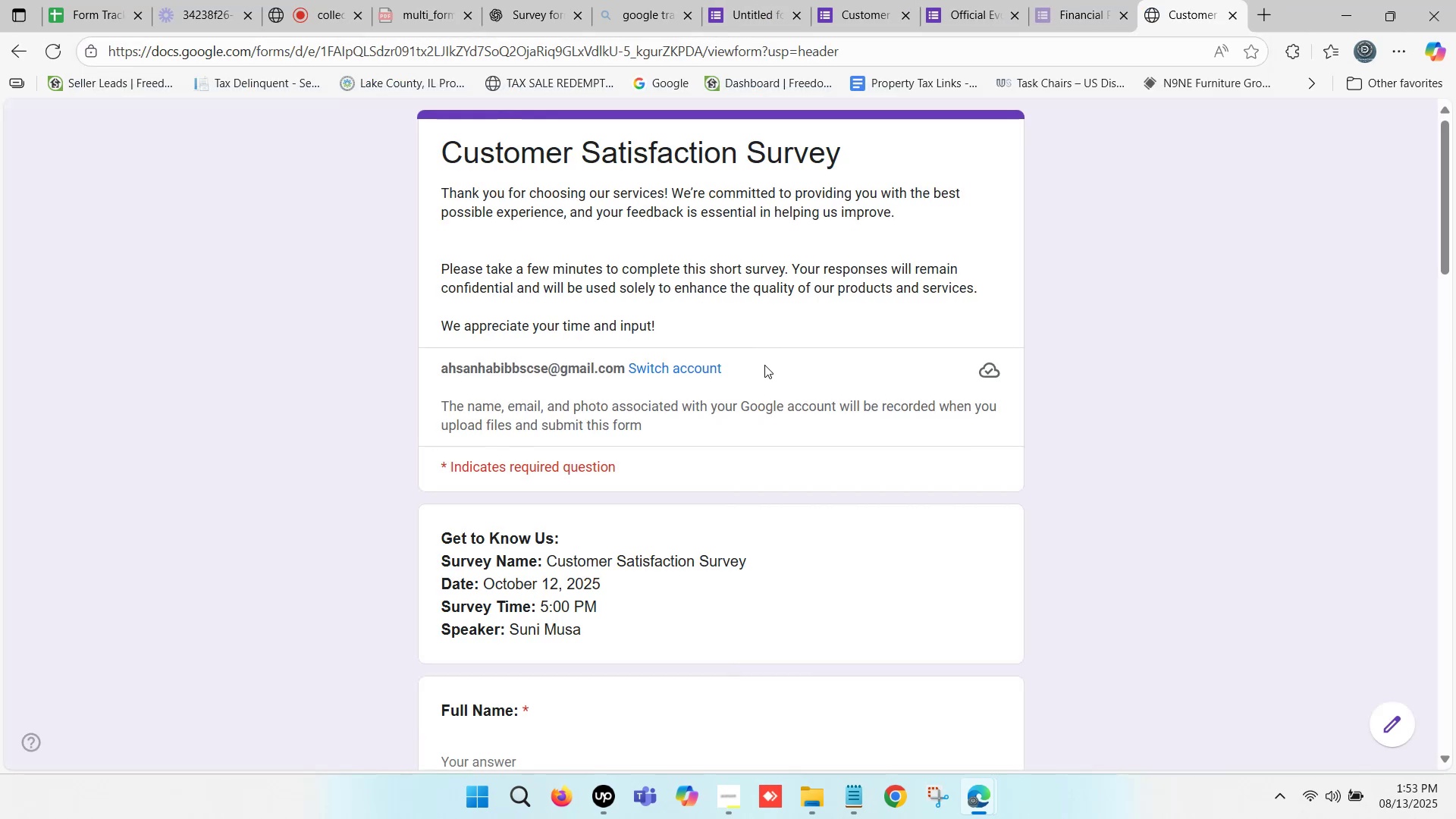 
scroll: coordinate [764, 365], scroll_direction: down, amount: 1.0
 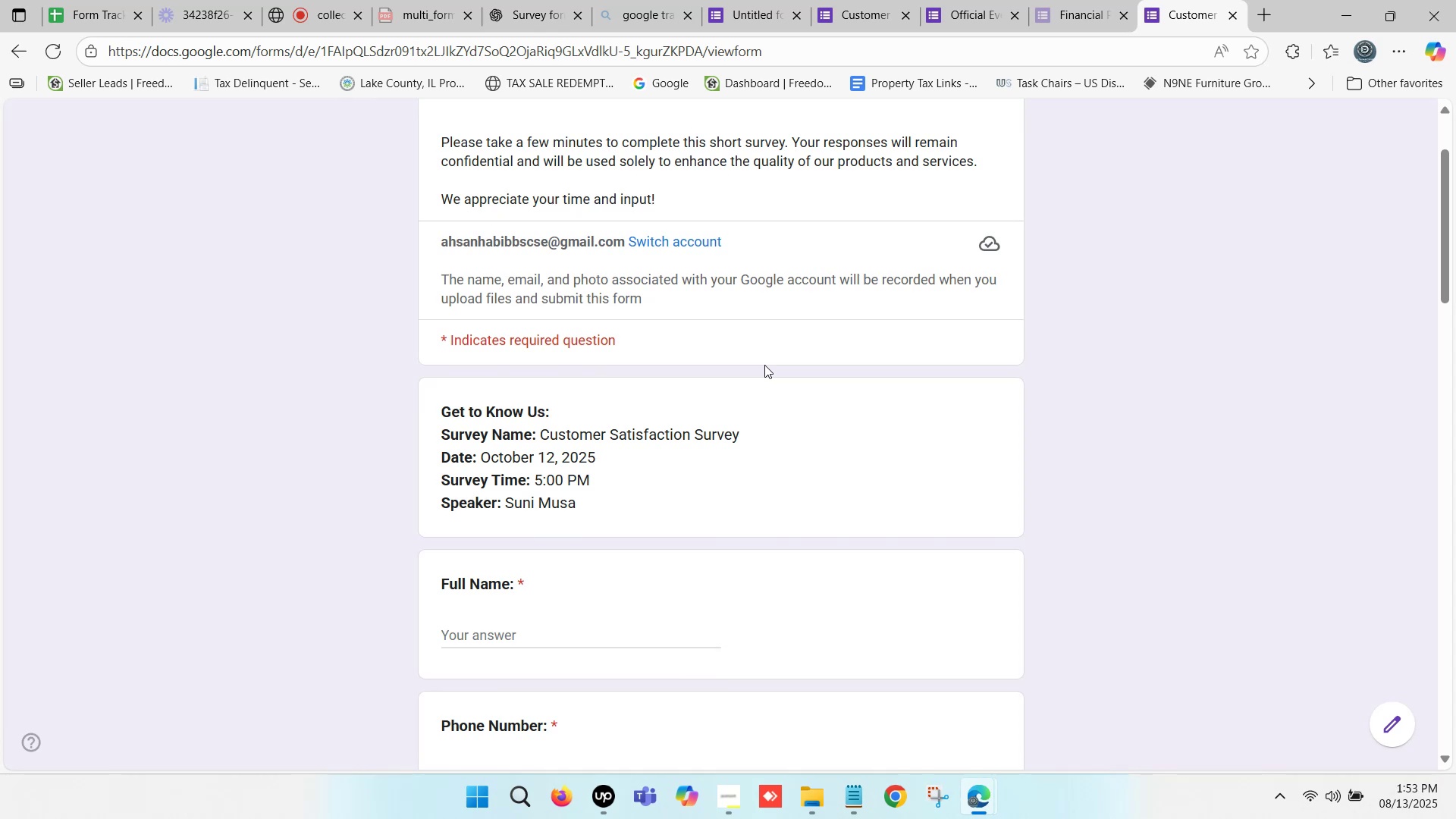 
scroll: coordinate [764, 365], scroll_direction: up, amount: 1.0
 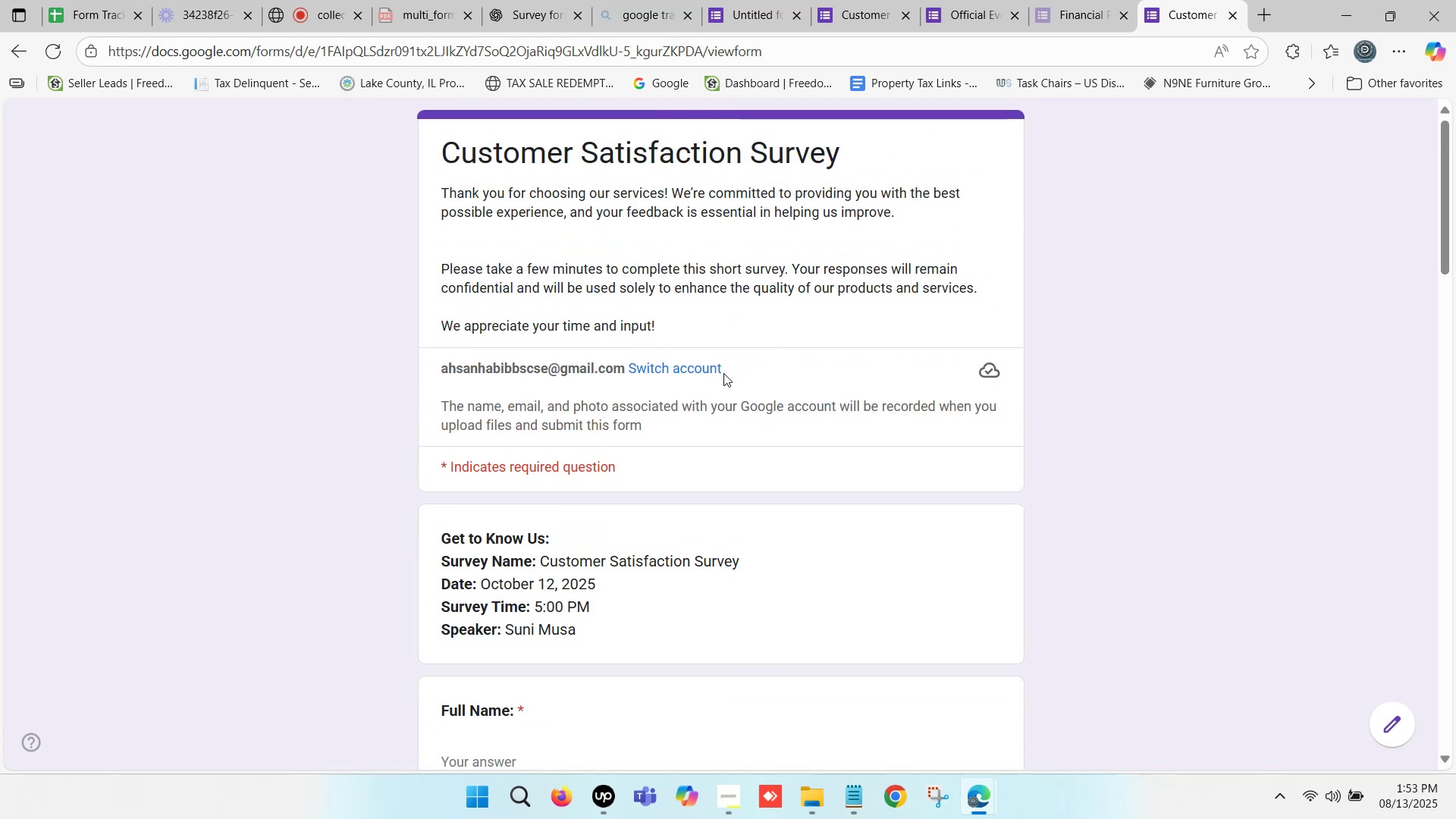 
scroll: coordinate [701, 422], scroll_direction: down, amount: 1.0
 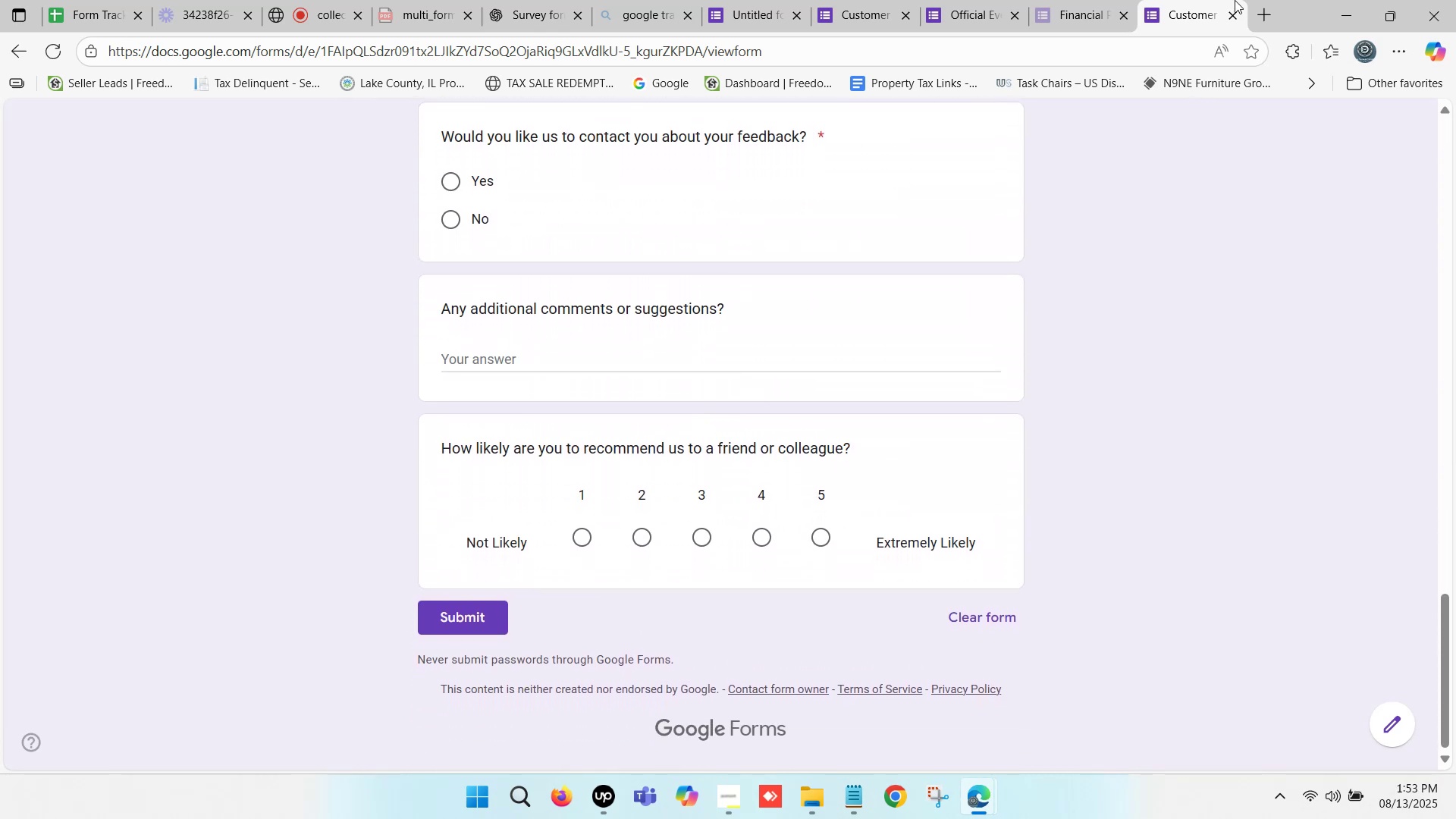 
left_click([1238, 14])
 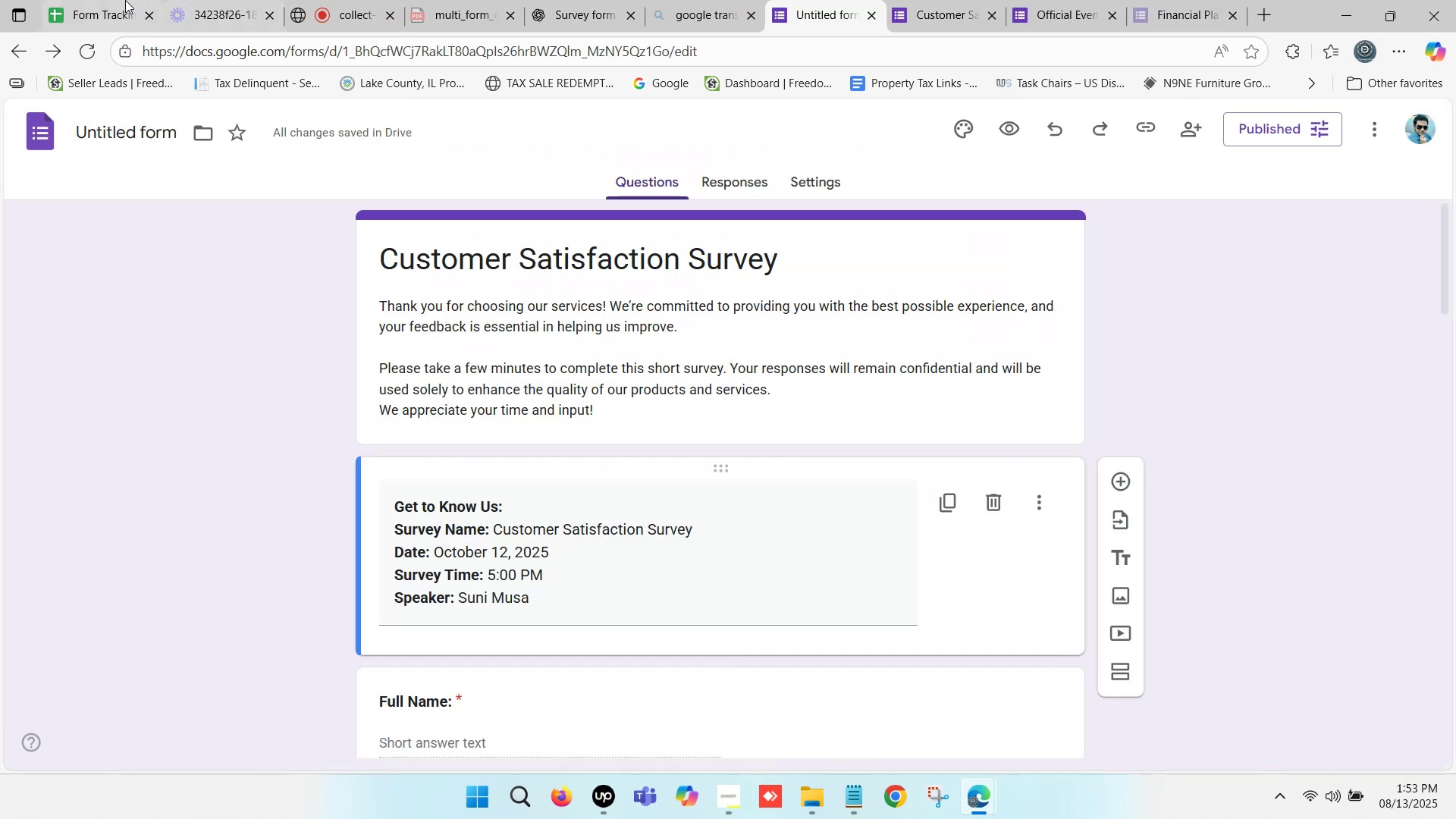 
left_click([113, 0])
 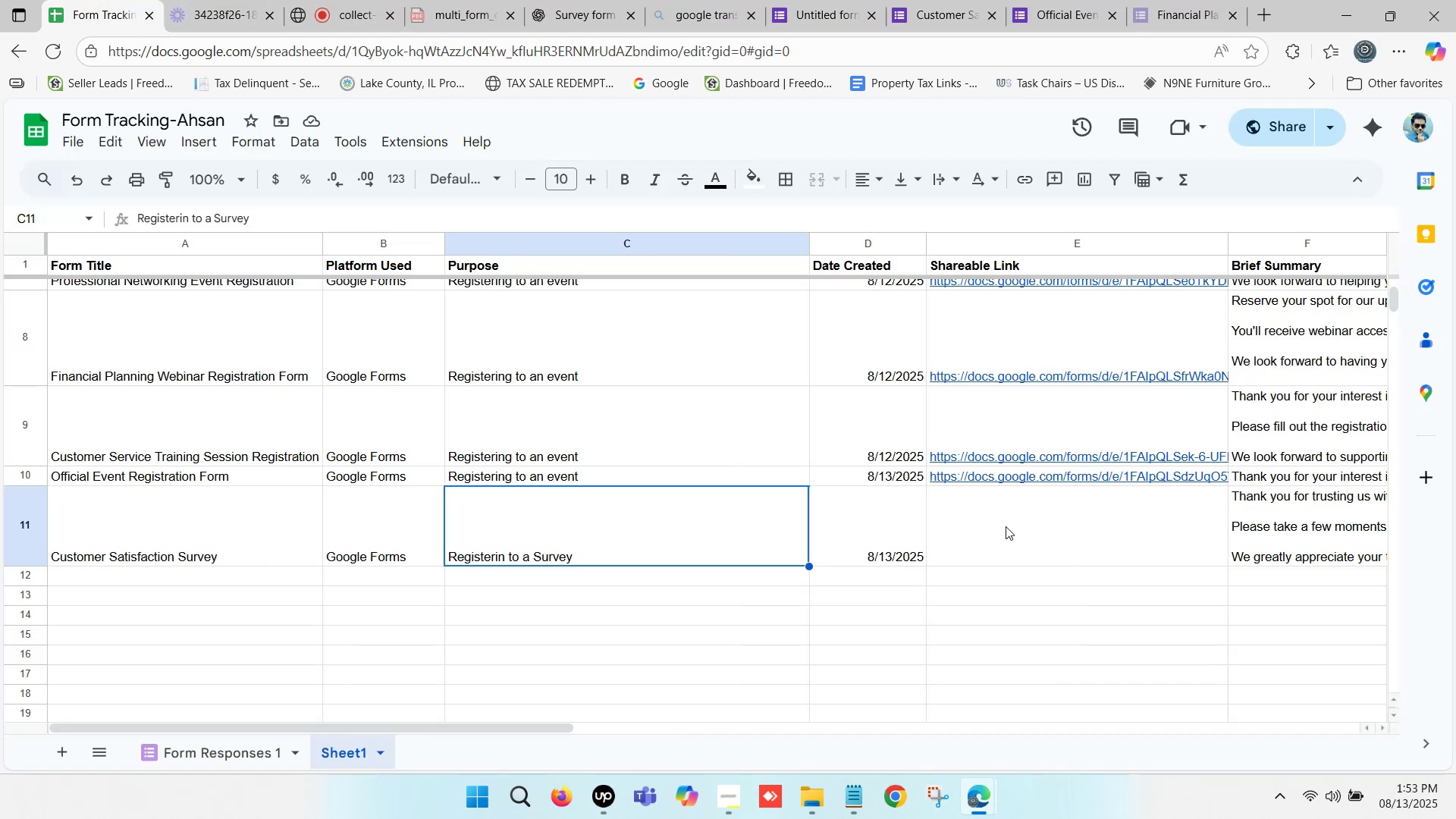 
double_click([1003, 530])
 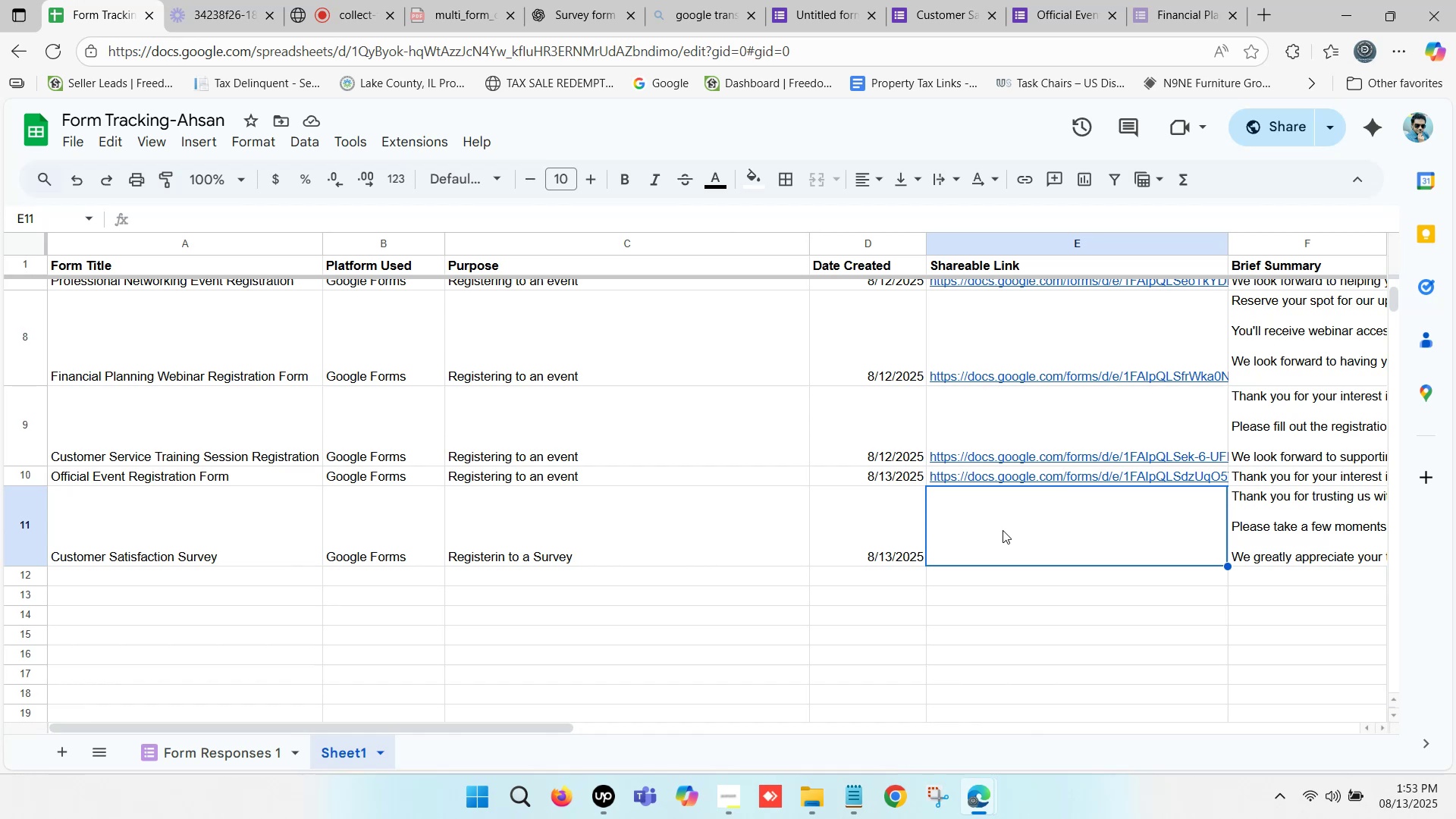 
key(Control+ControlLeft)
 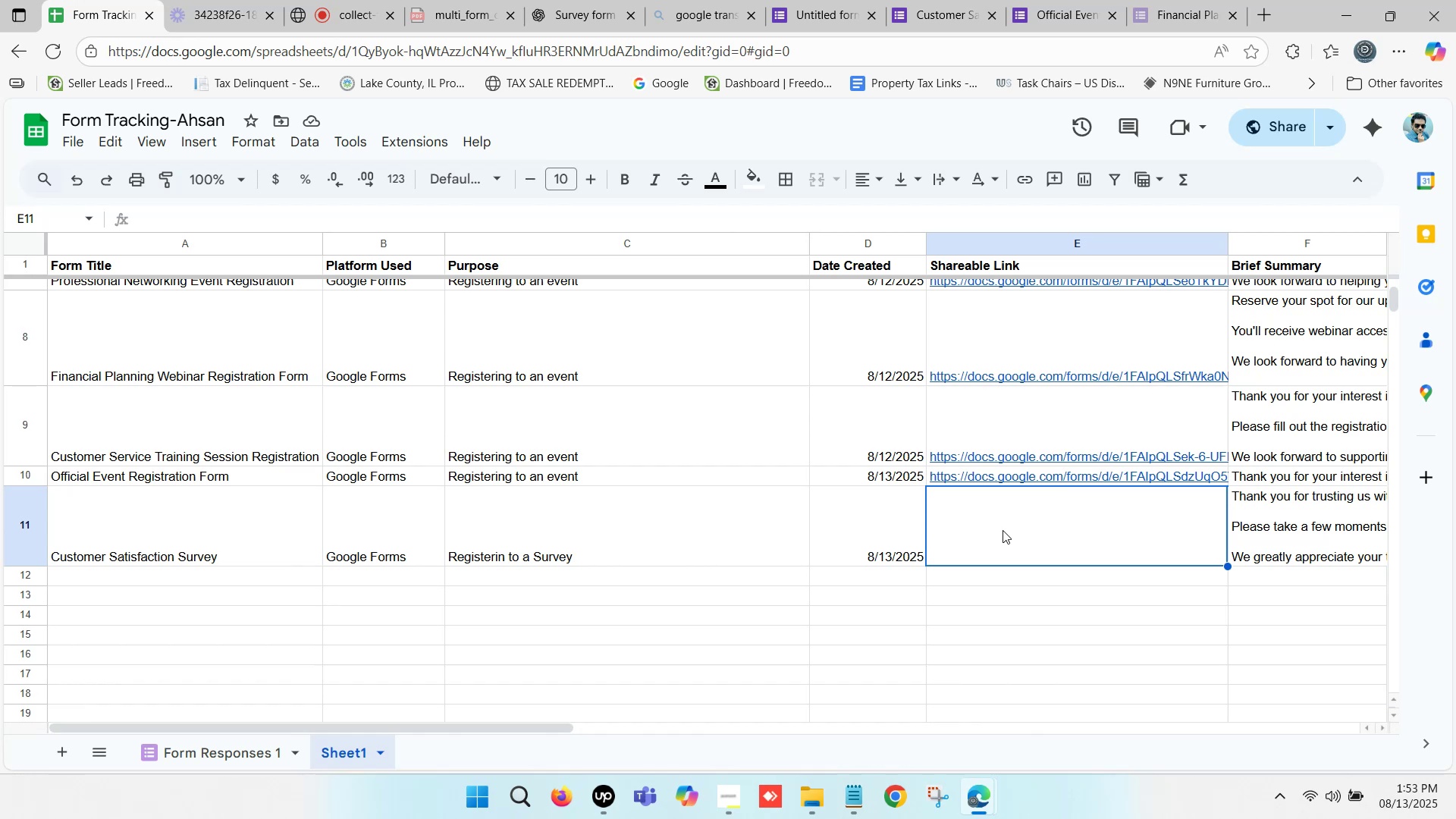 
key(Control+V)
 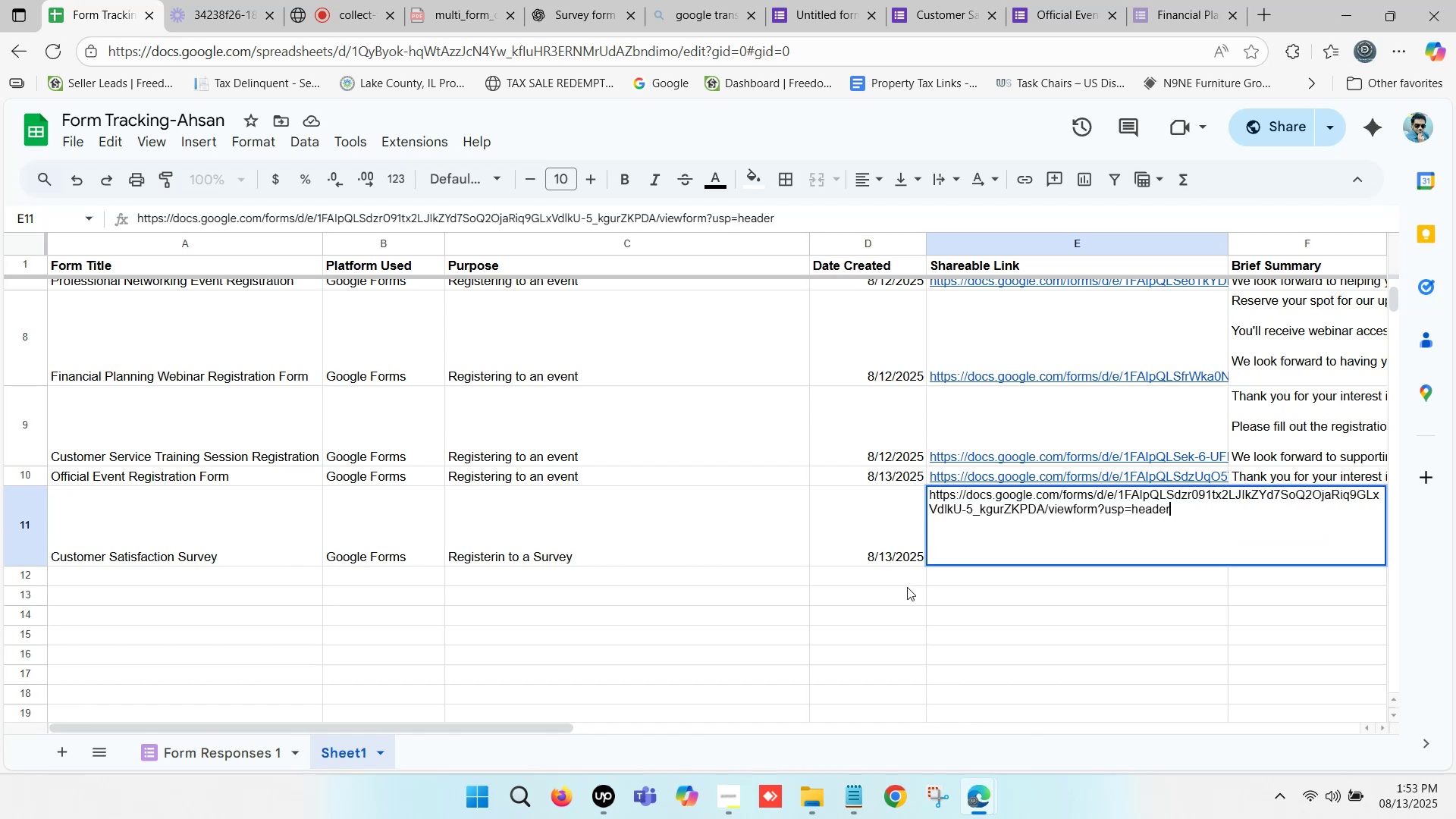 
left_click([877, 595])
 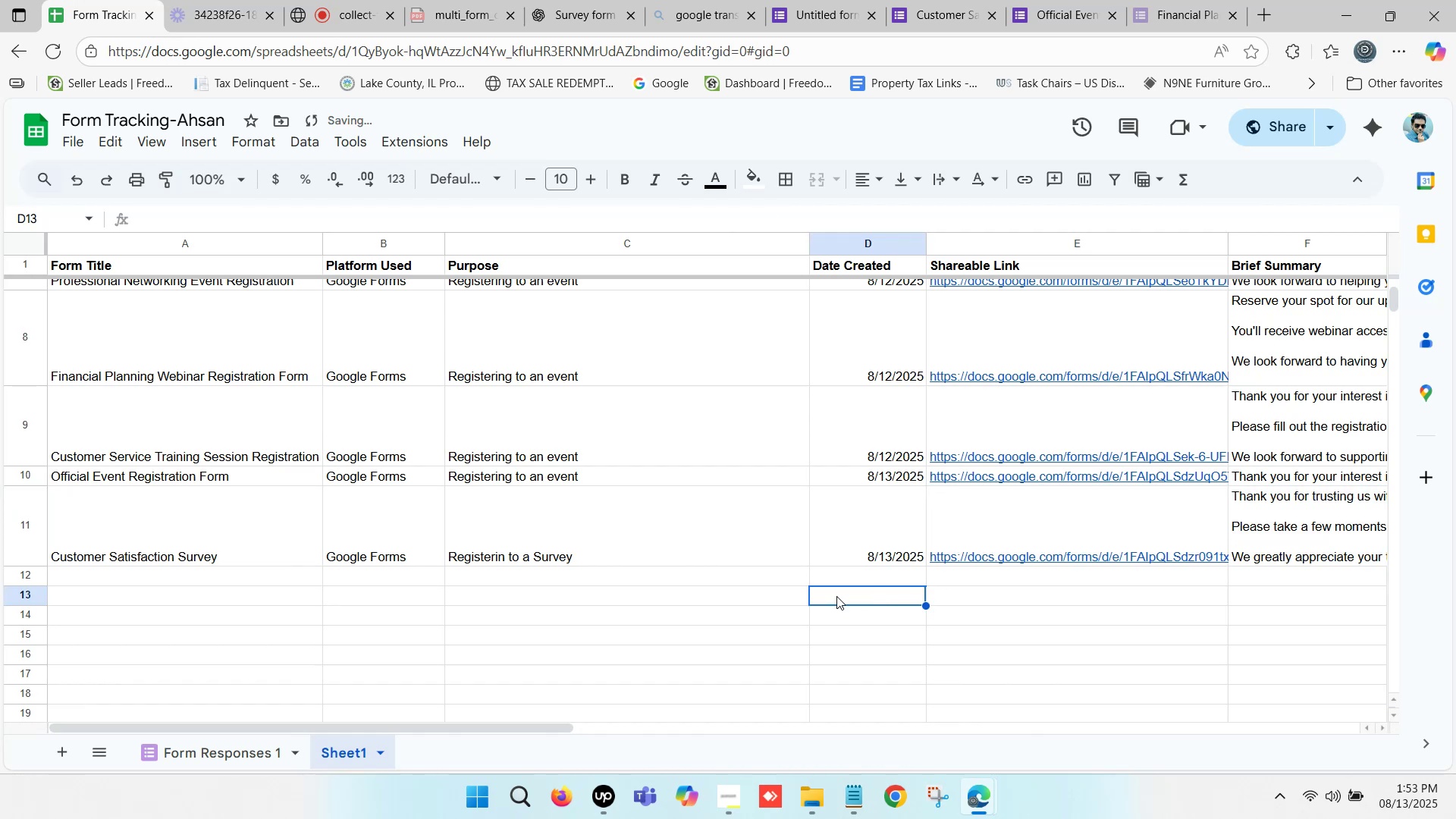 
left_click([828, 596])
 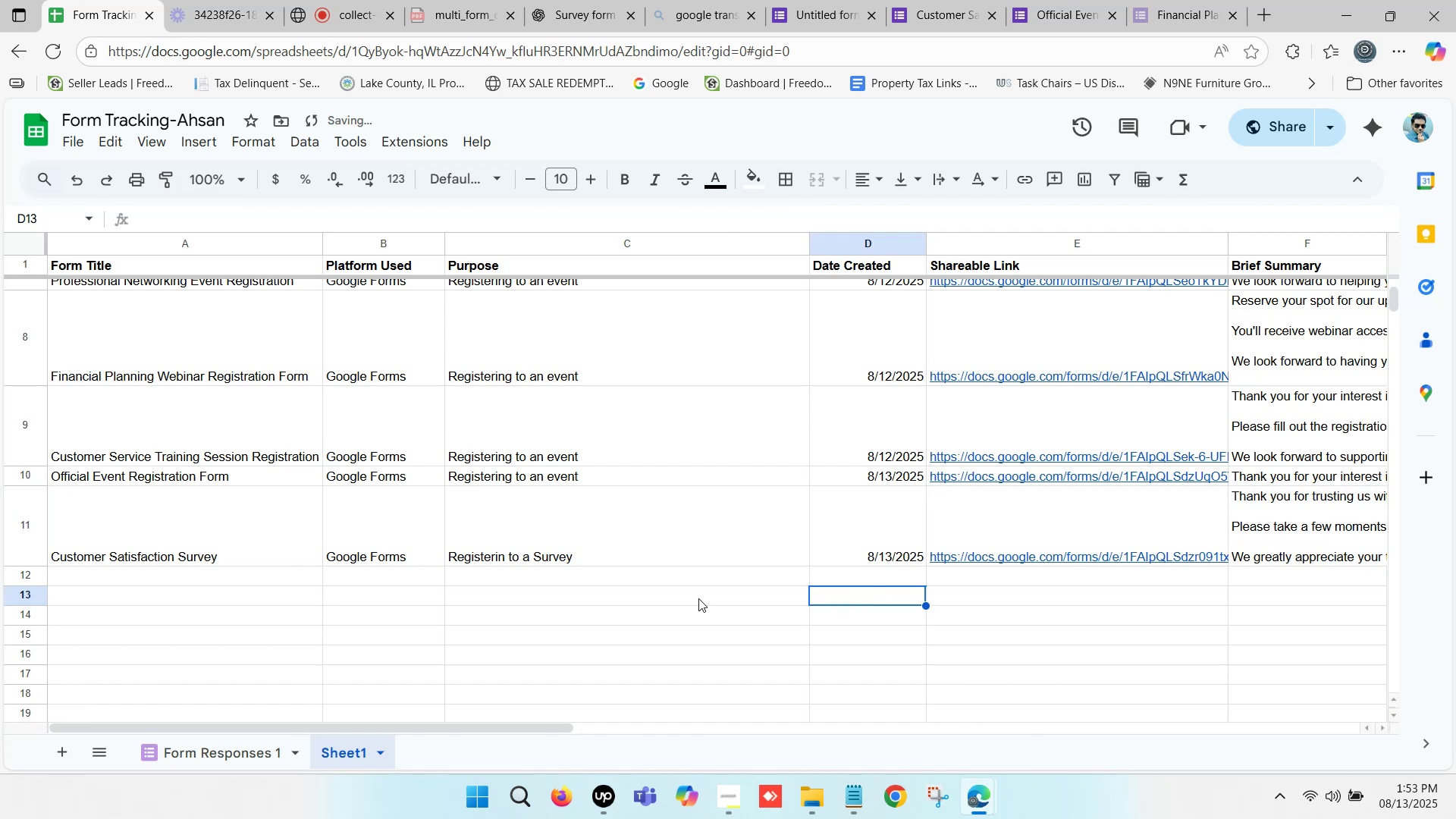 
left_click([655, 601])
 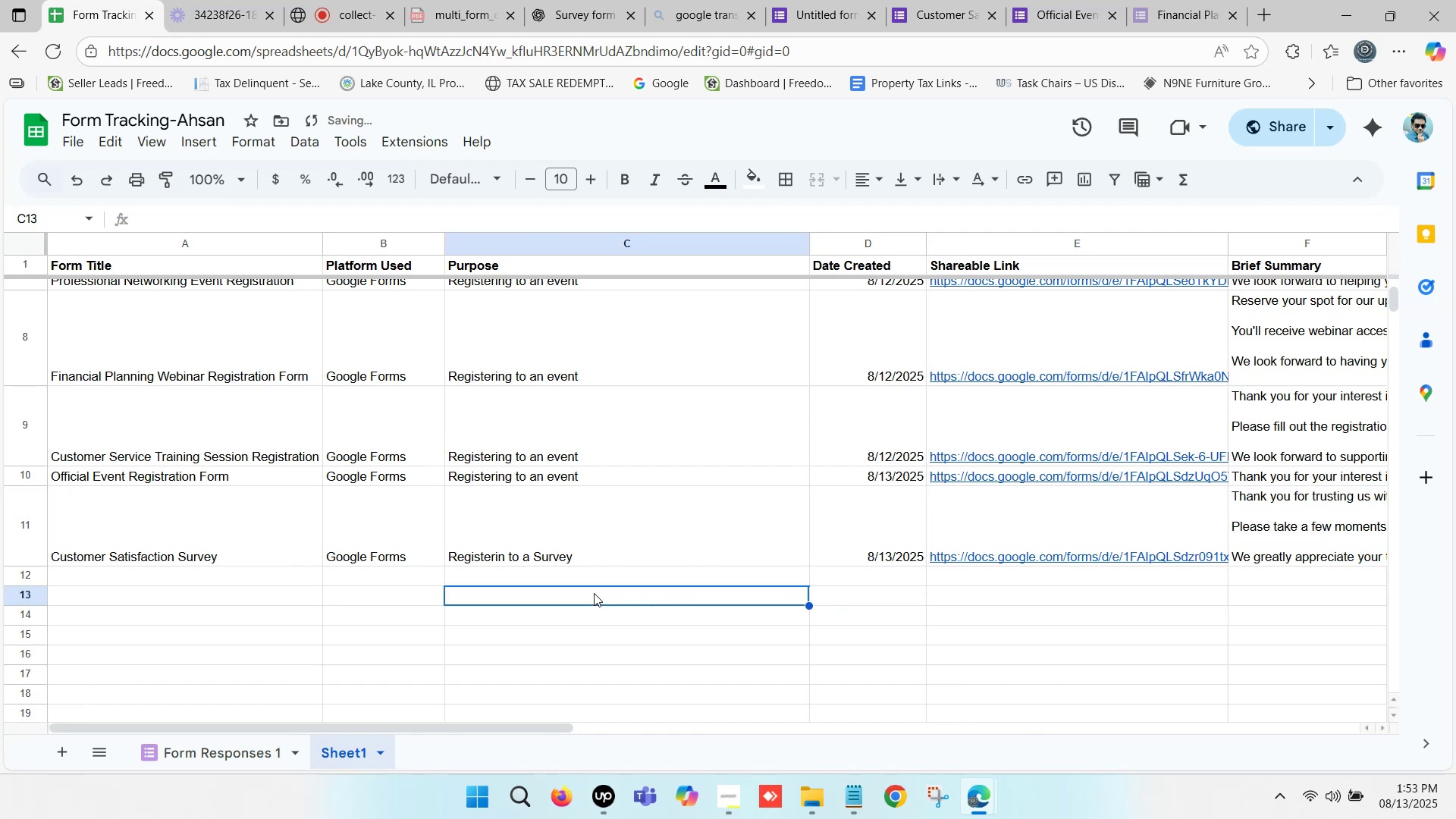 
left_click([592, 593])
 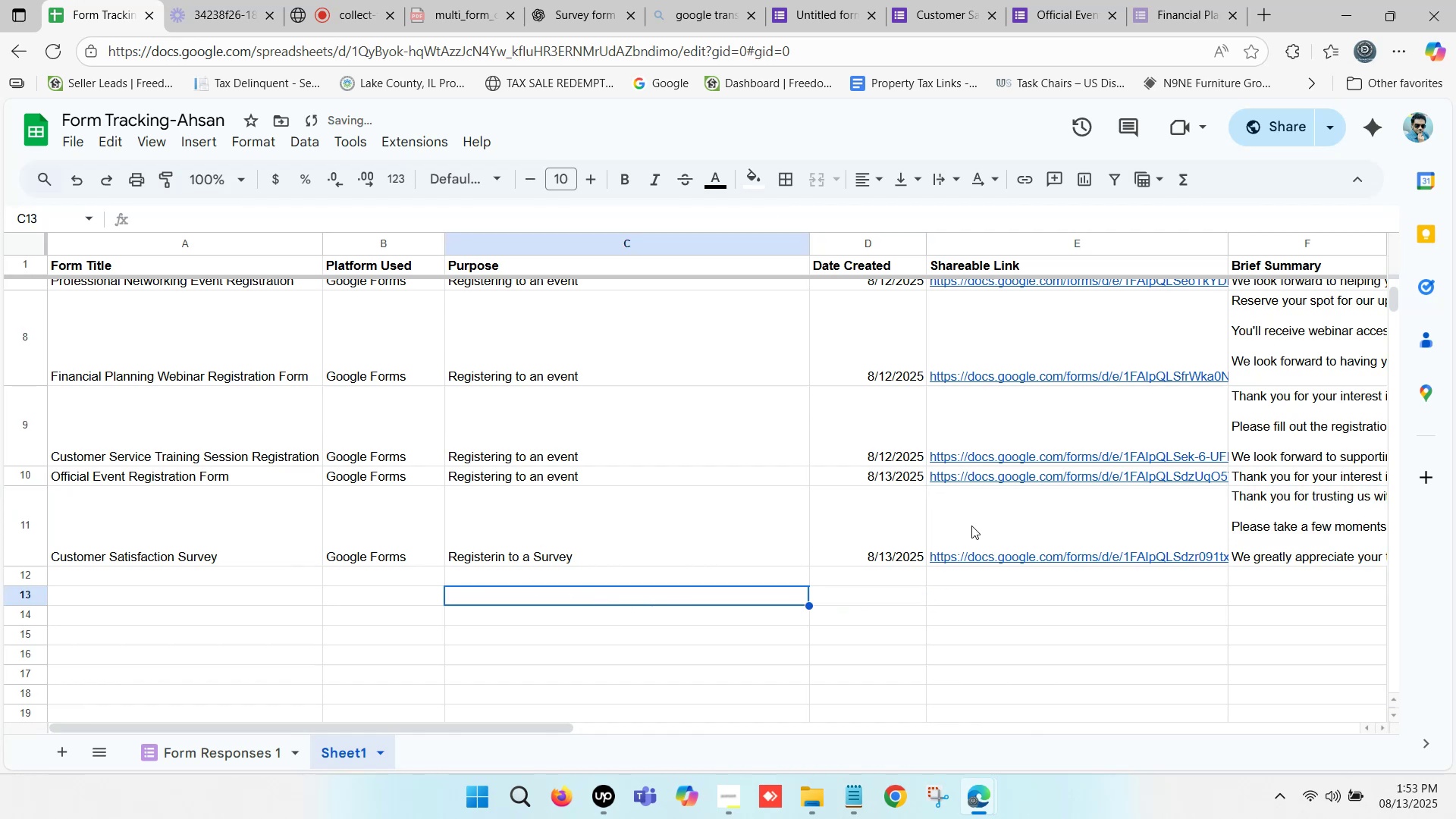 
left_click([996, 493])
 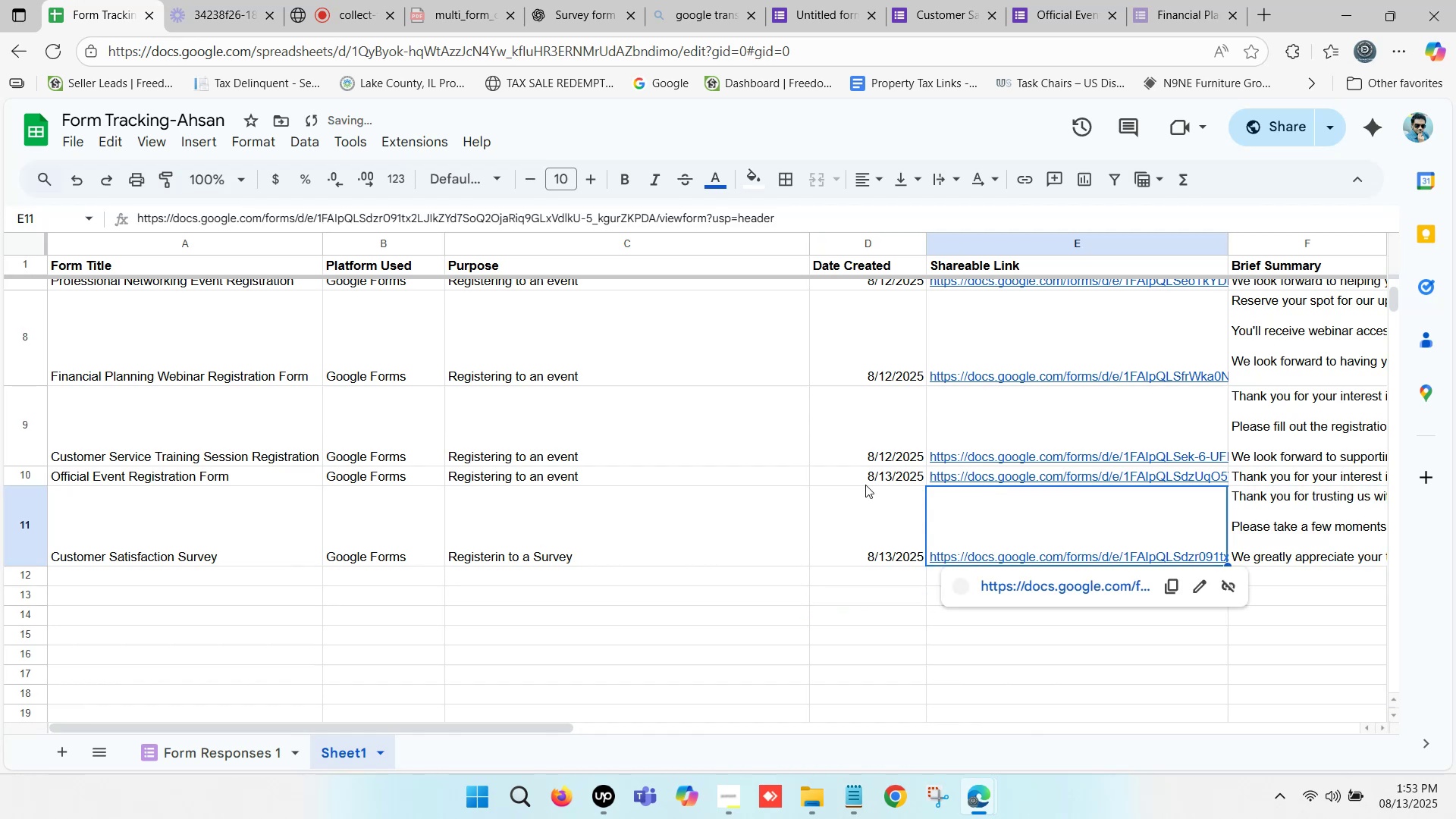 
left_click([823, 479])
 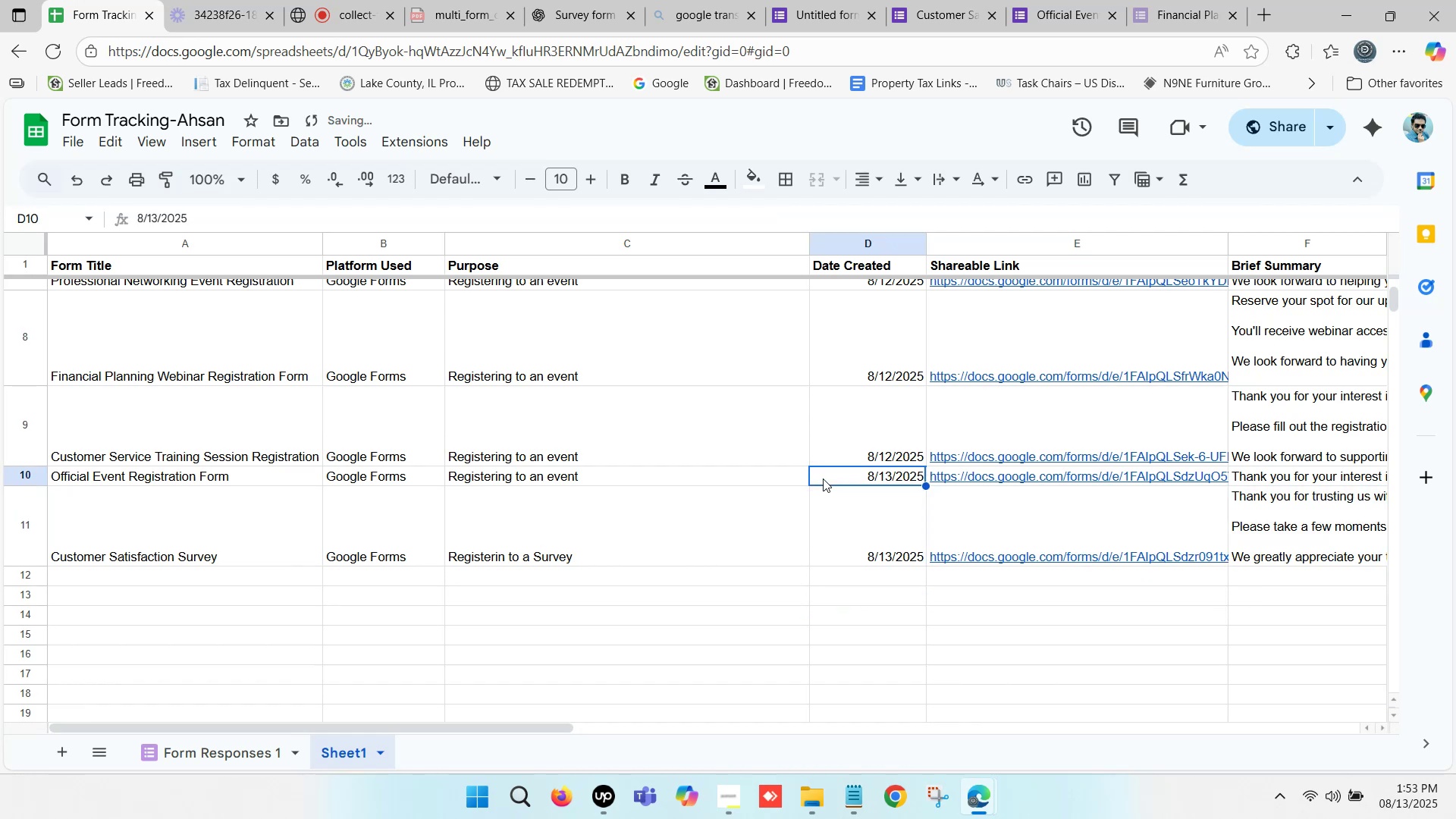 
key(ArrowRight)
 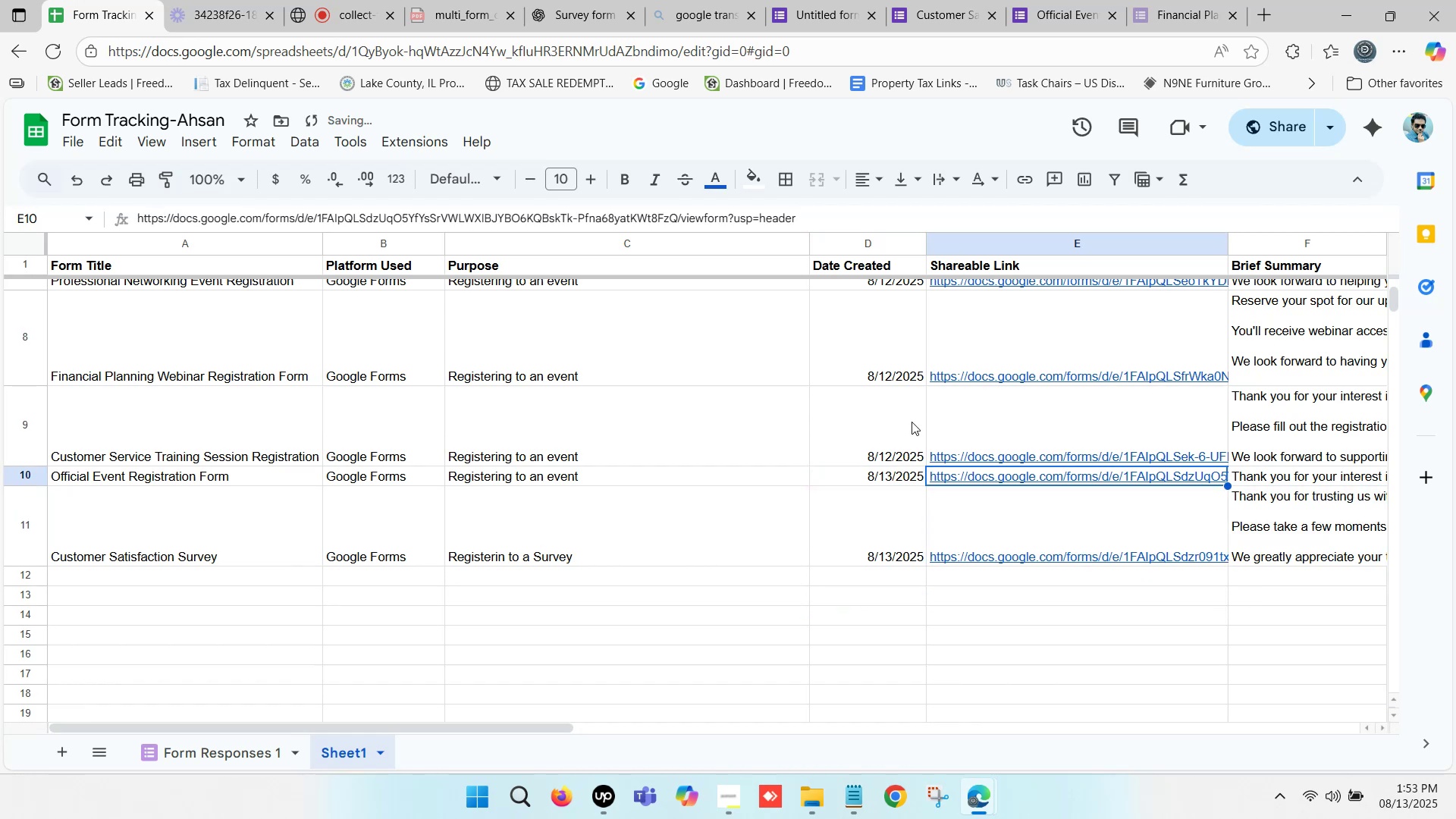 
key(Control+C)
 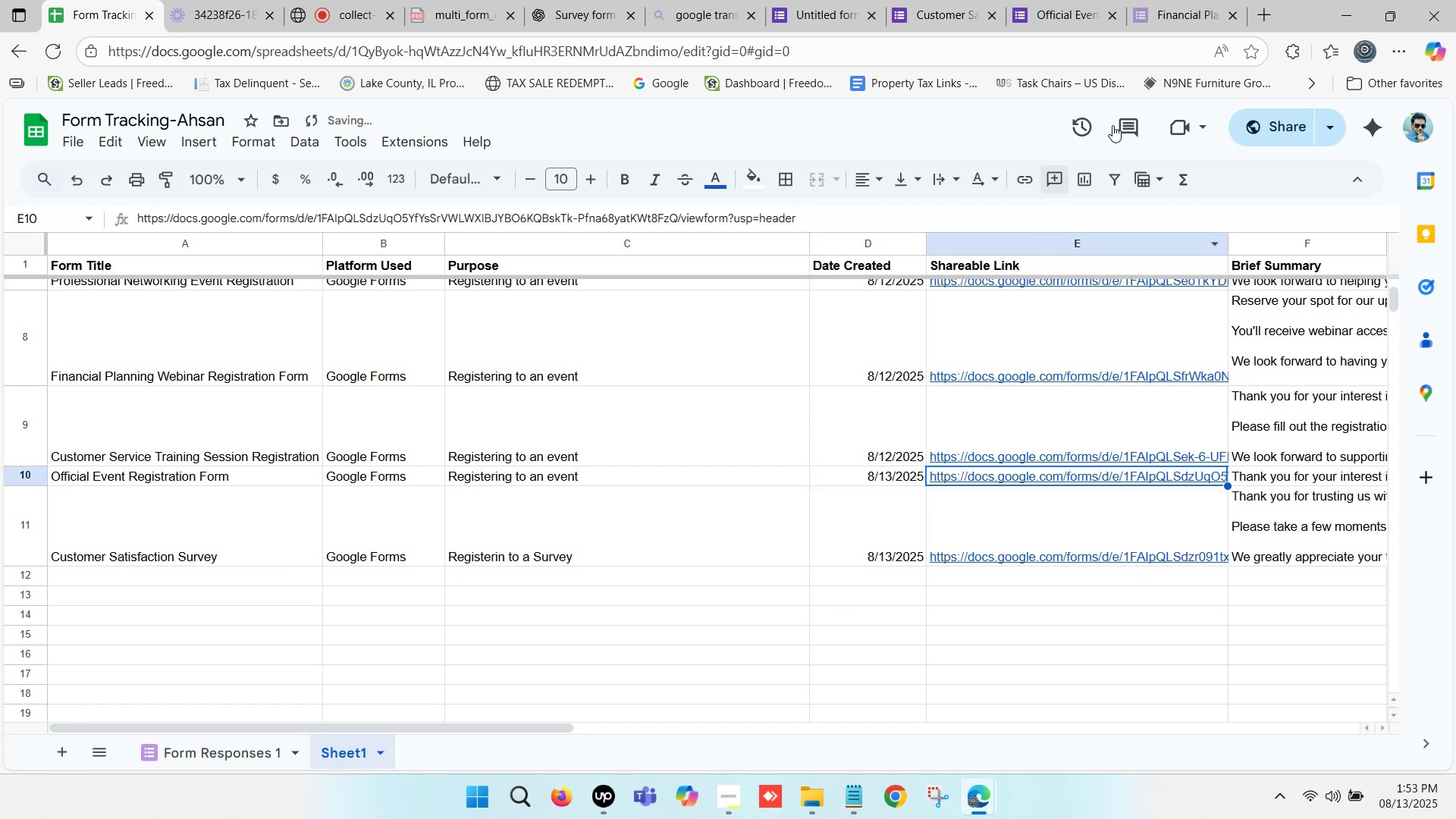 
left_click([1190, 0])
 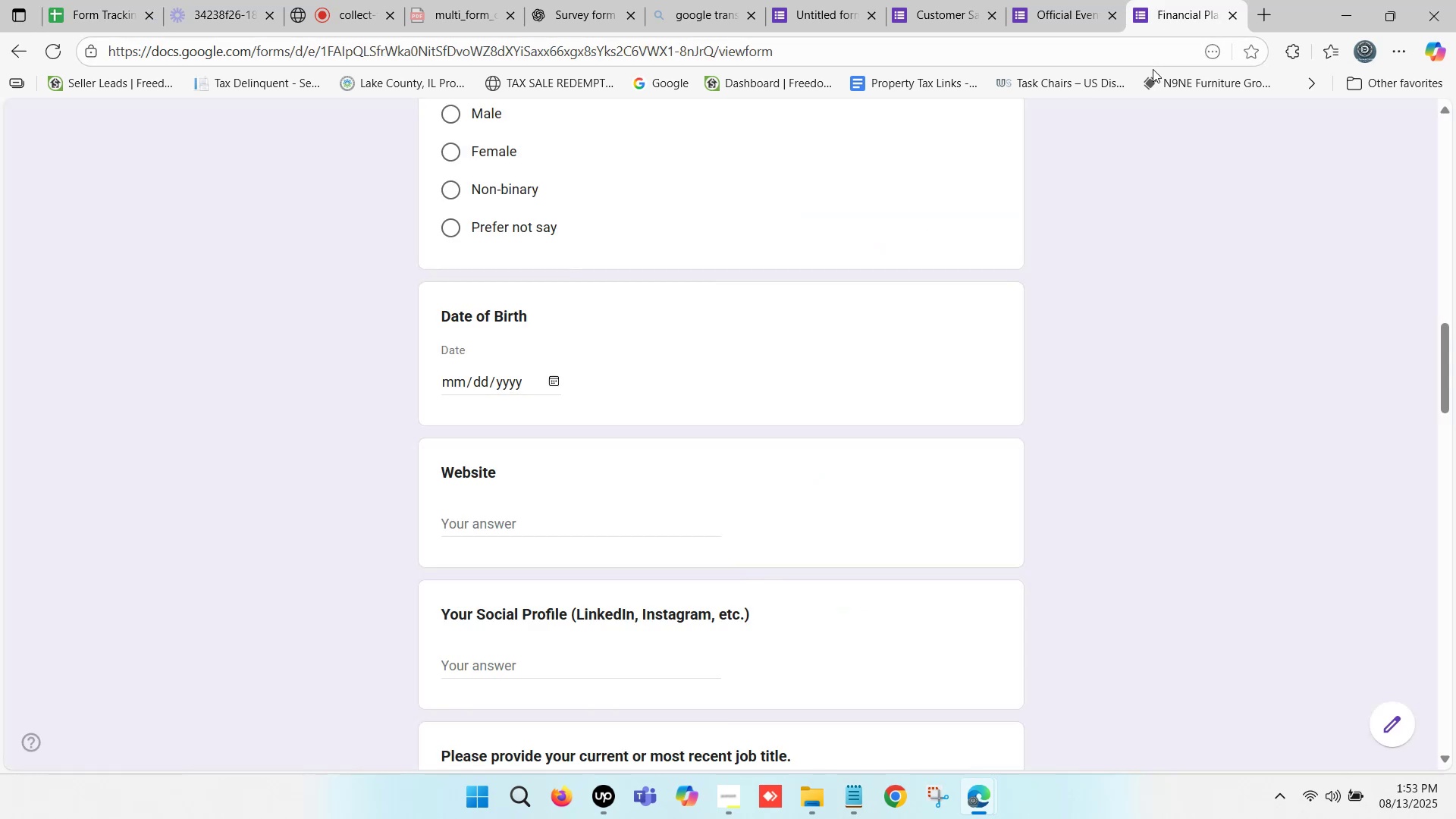 
scroll: coordinate [830, 198], scroll_direction: up, amount: 23.0
 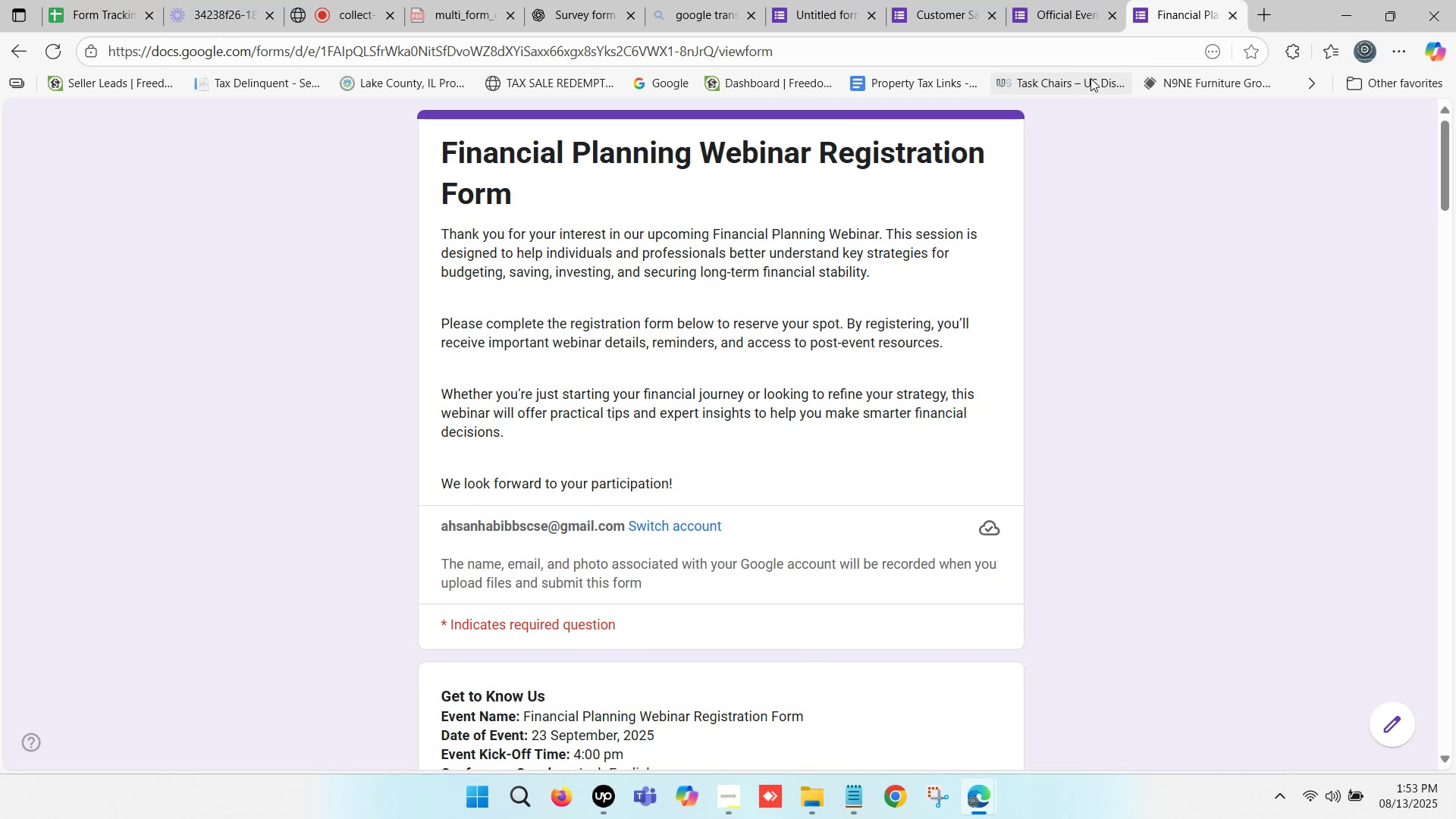 
left_click([1076, 50])
 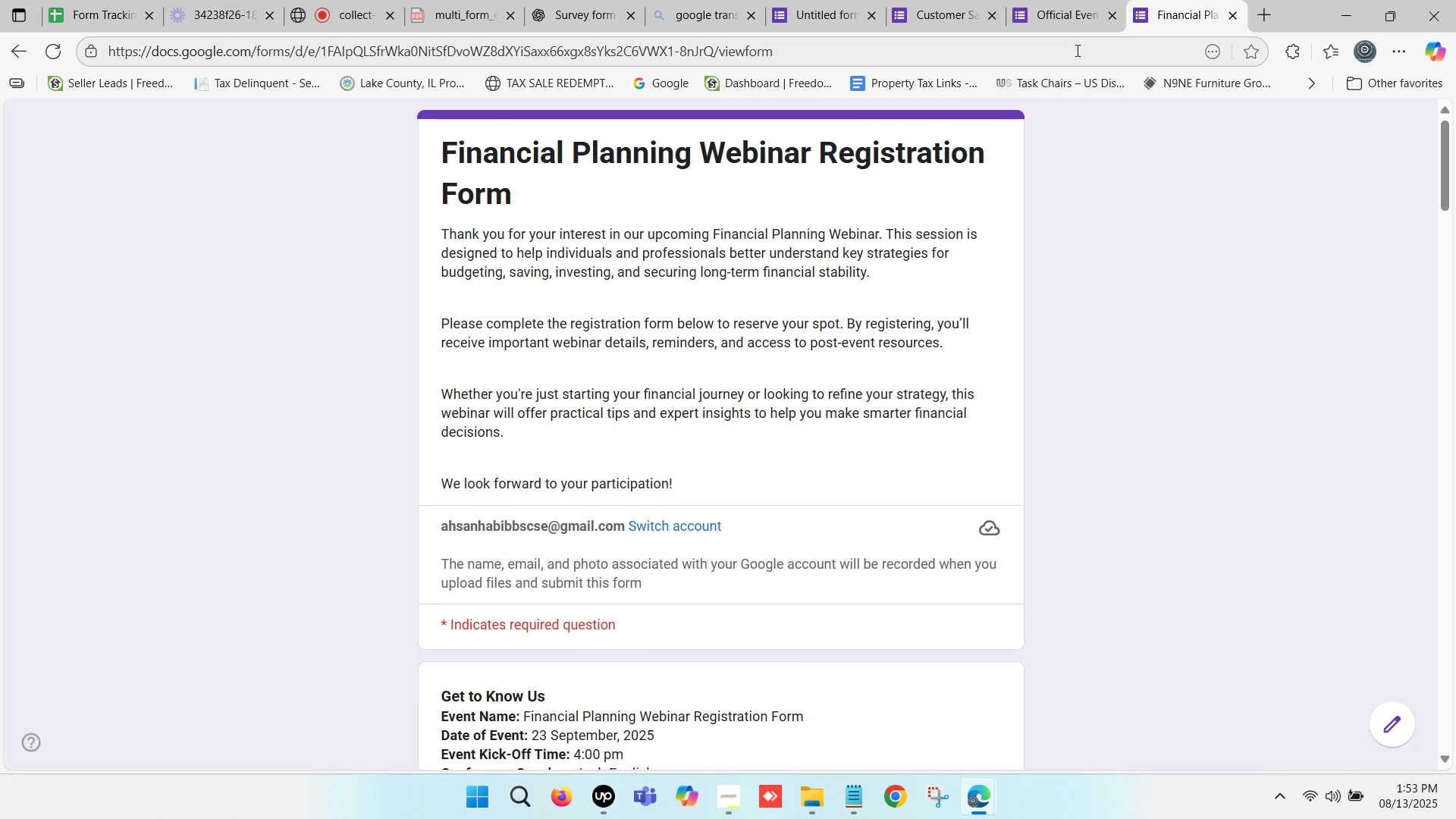 
key(Control+ControlLeft)
 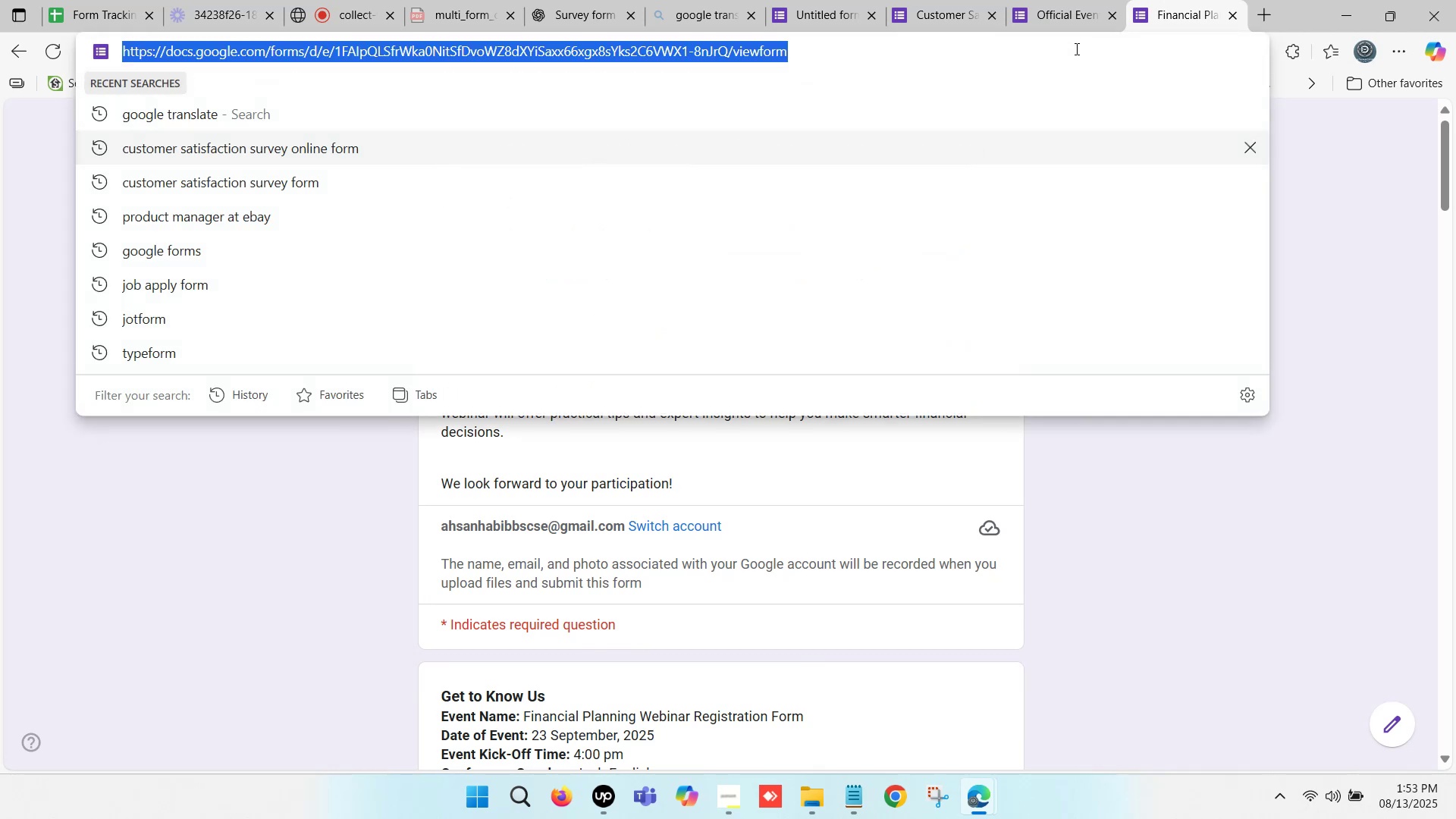 
key(Control+V)
 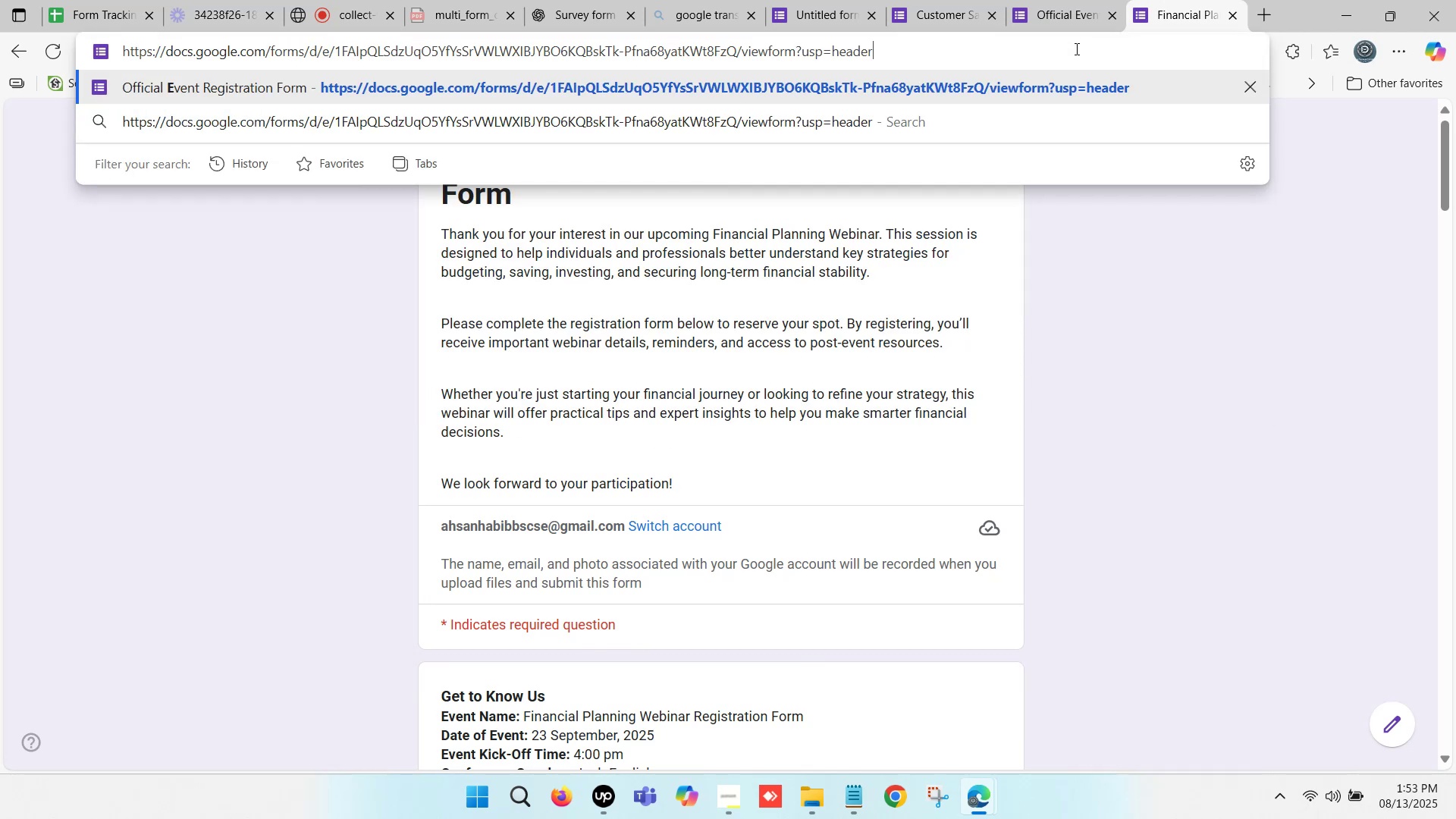 